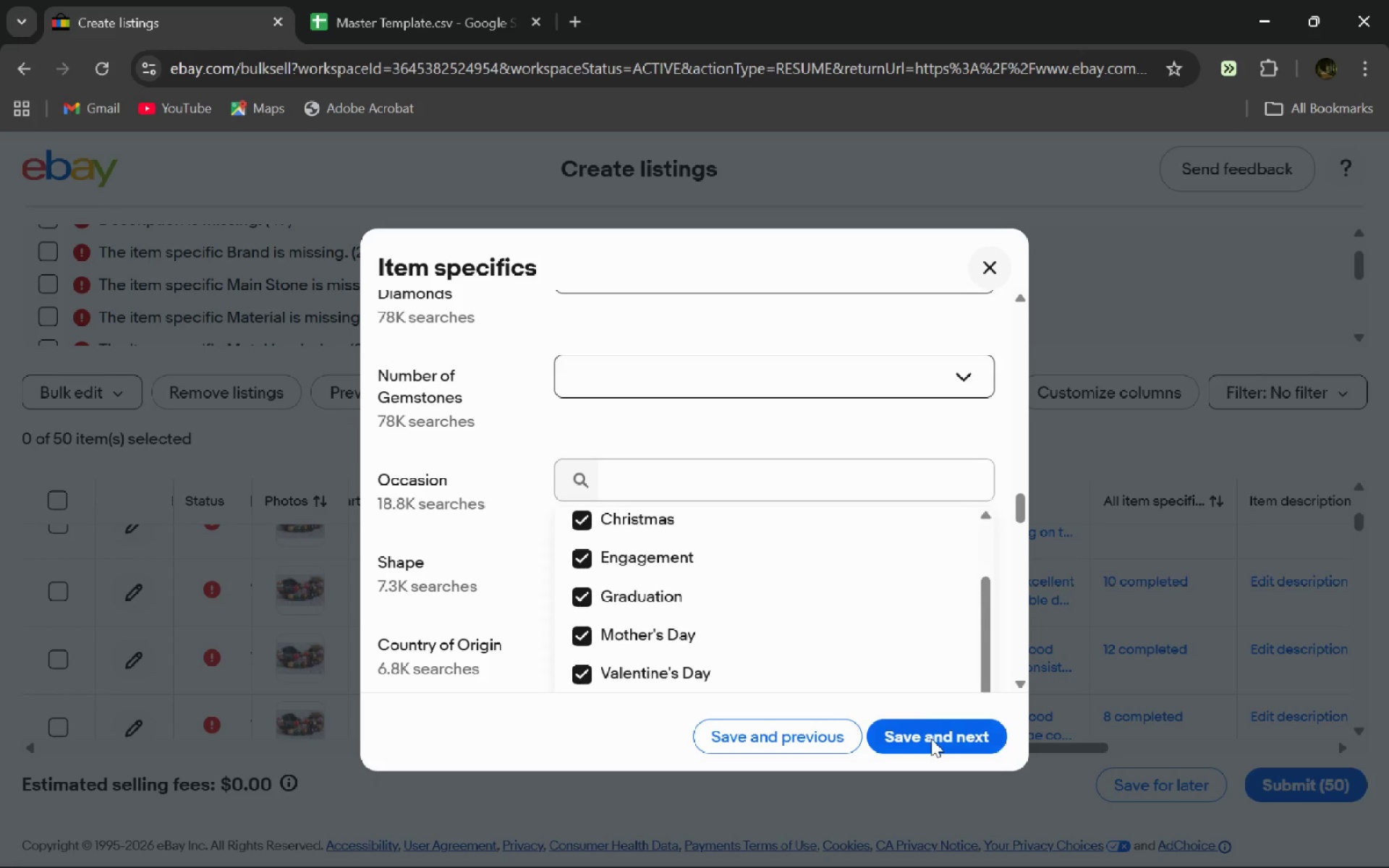 
left_click([931, 739])
 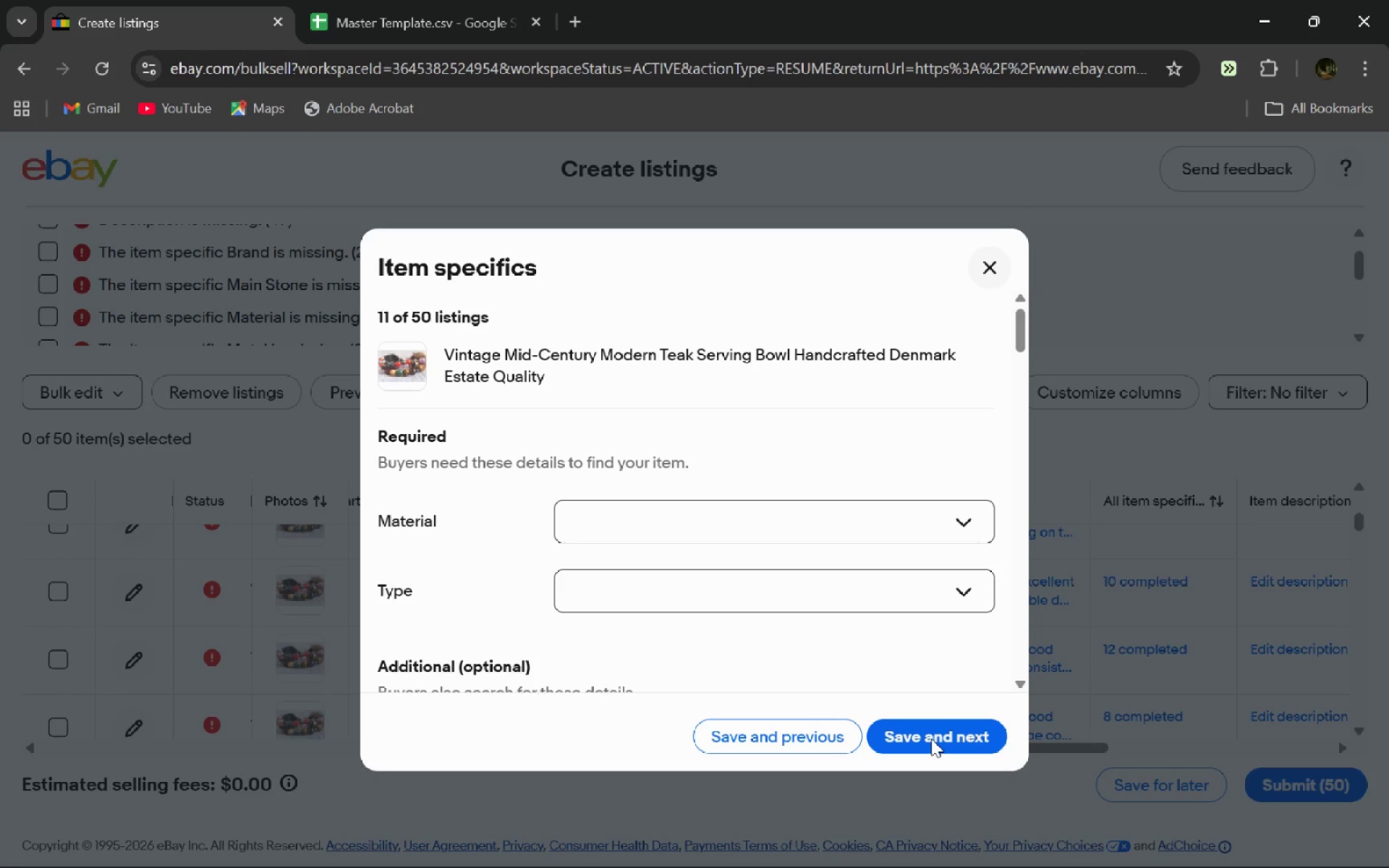 
wait(24.05)
 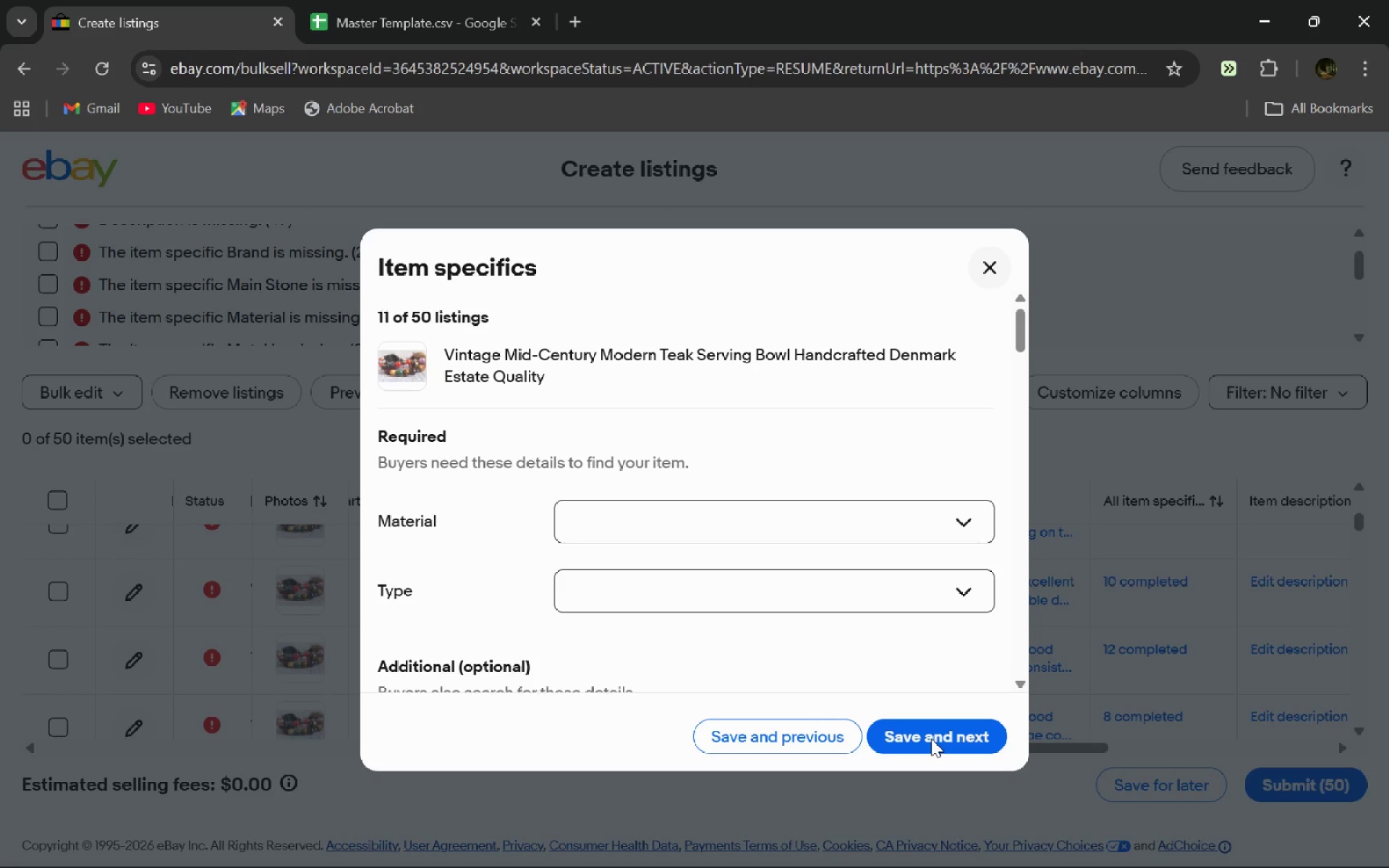 
left_click([831, 514])
 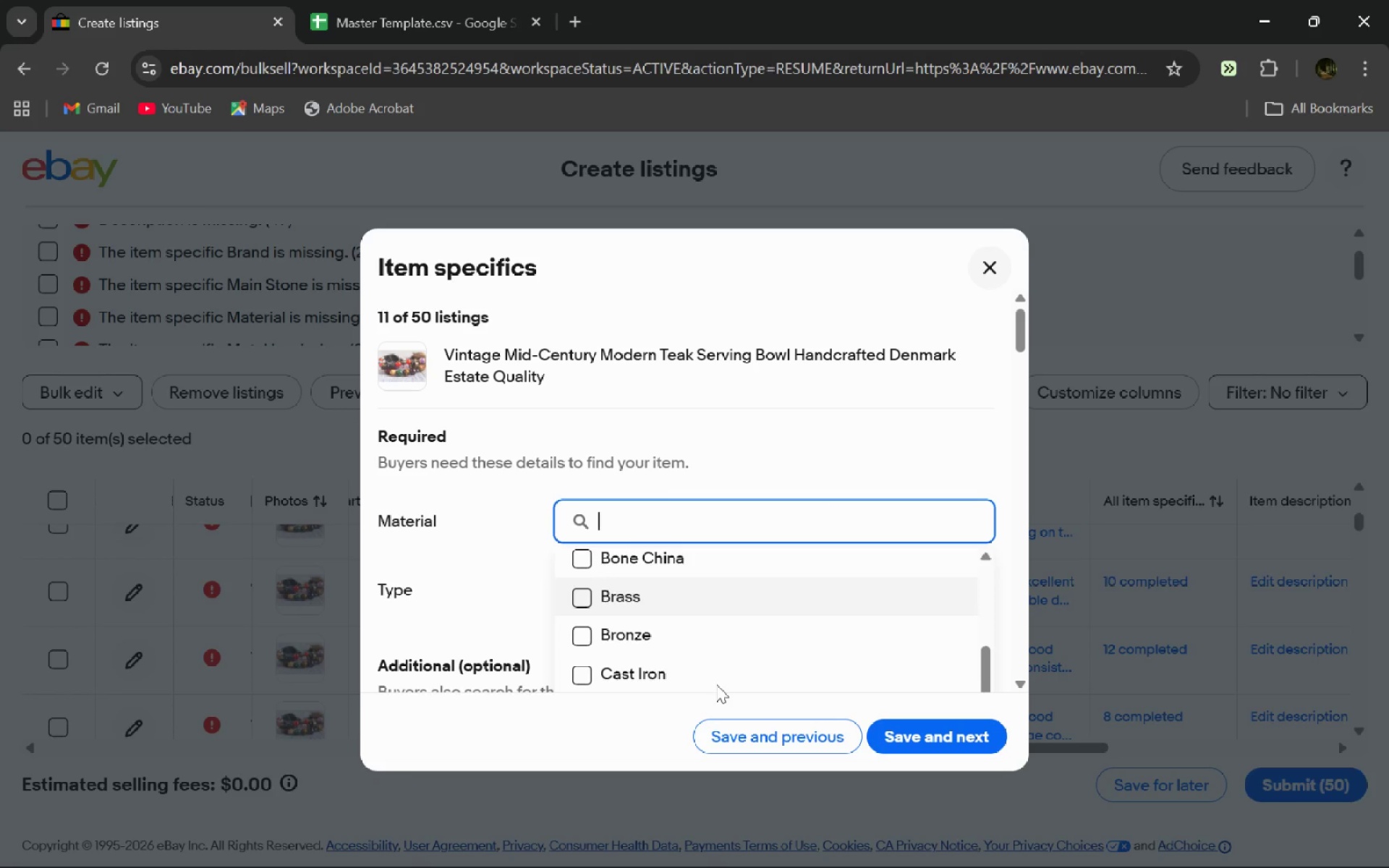 
mouse_move([690, 574])
 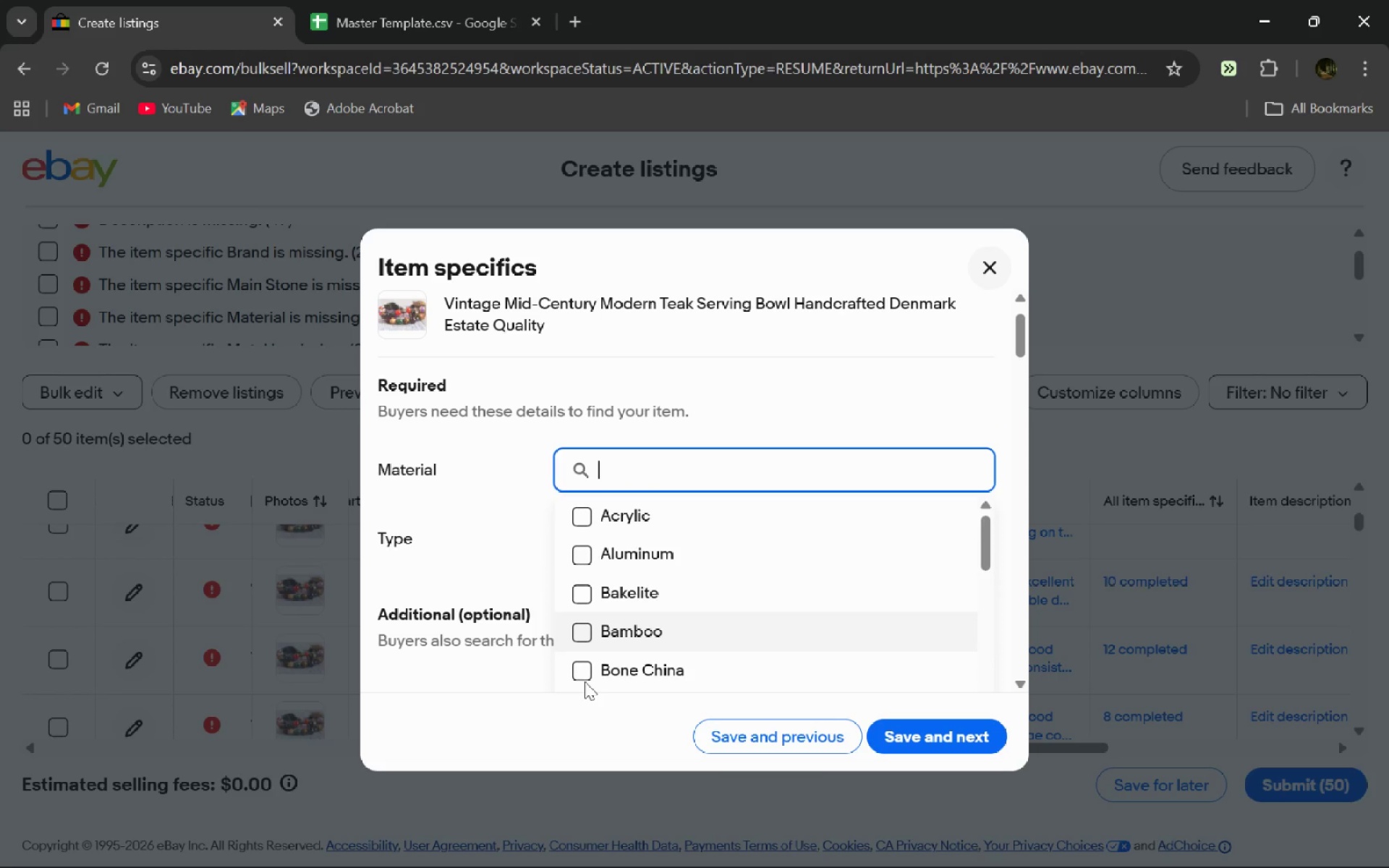 
mouse_move([616, 578])
 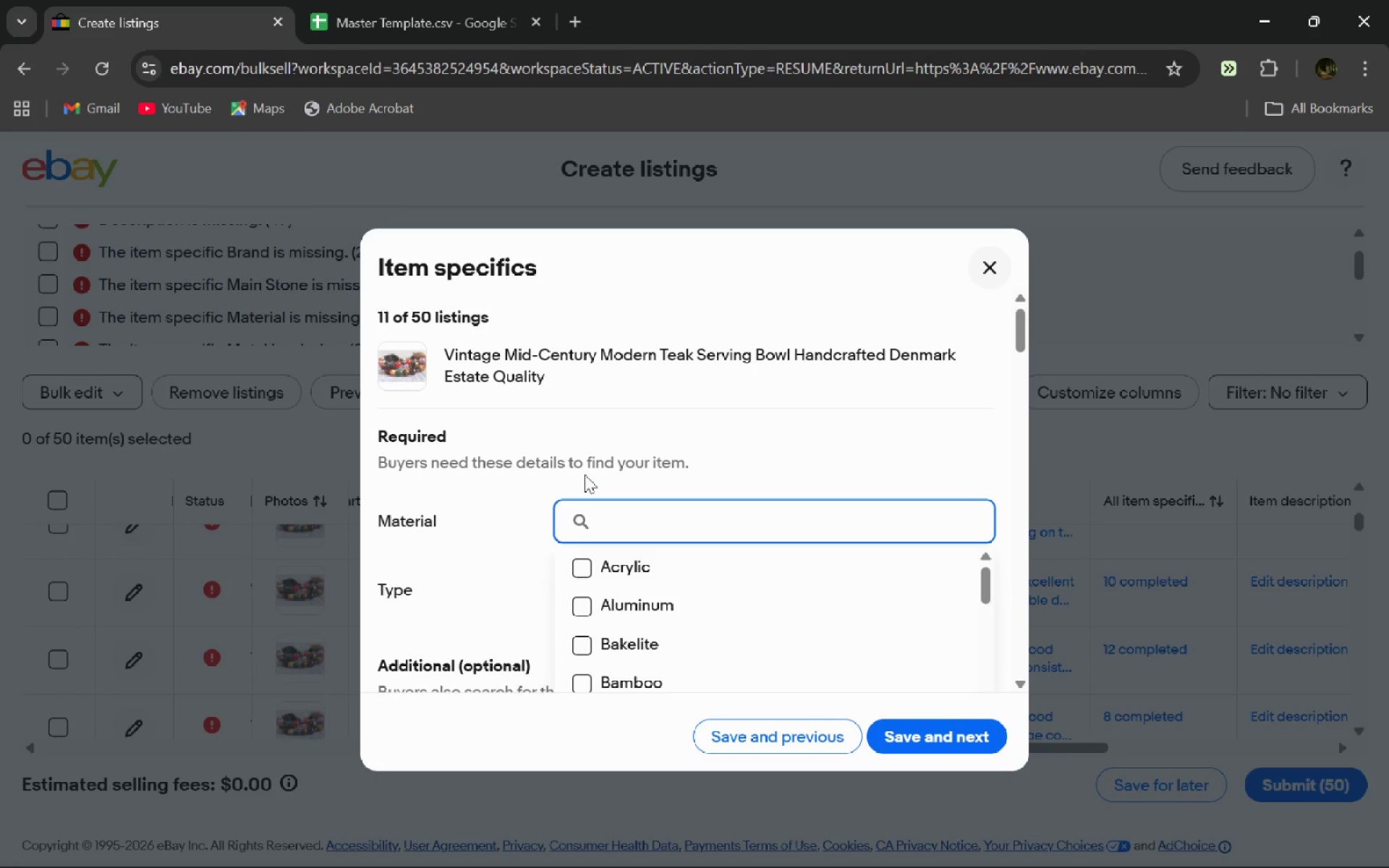 
left_click([433, 597])
 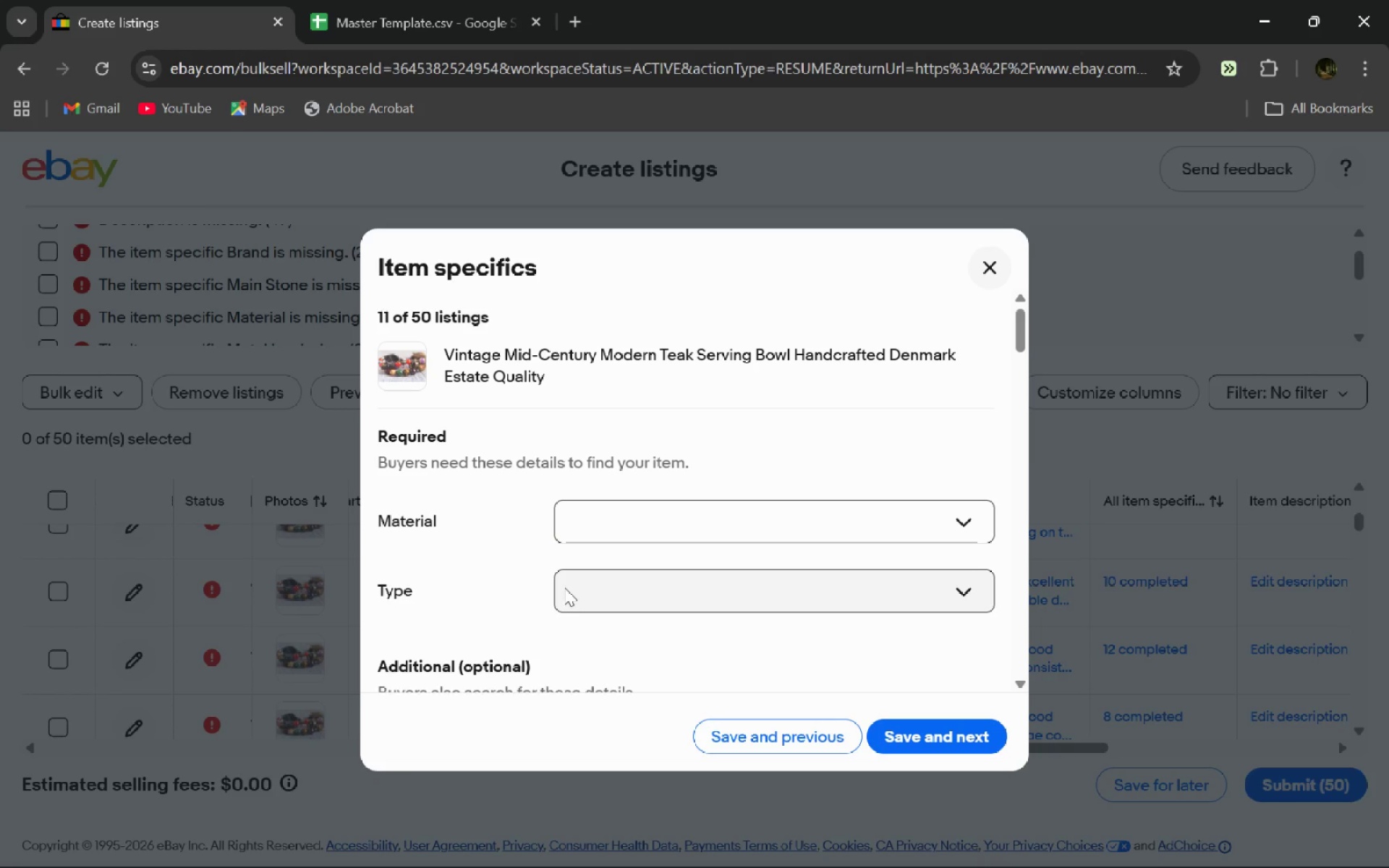 
left_click([564, 587])
 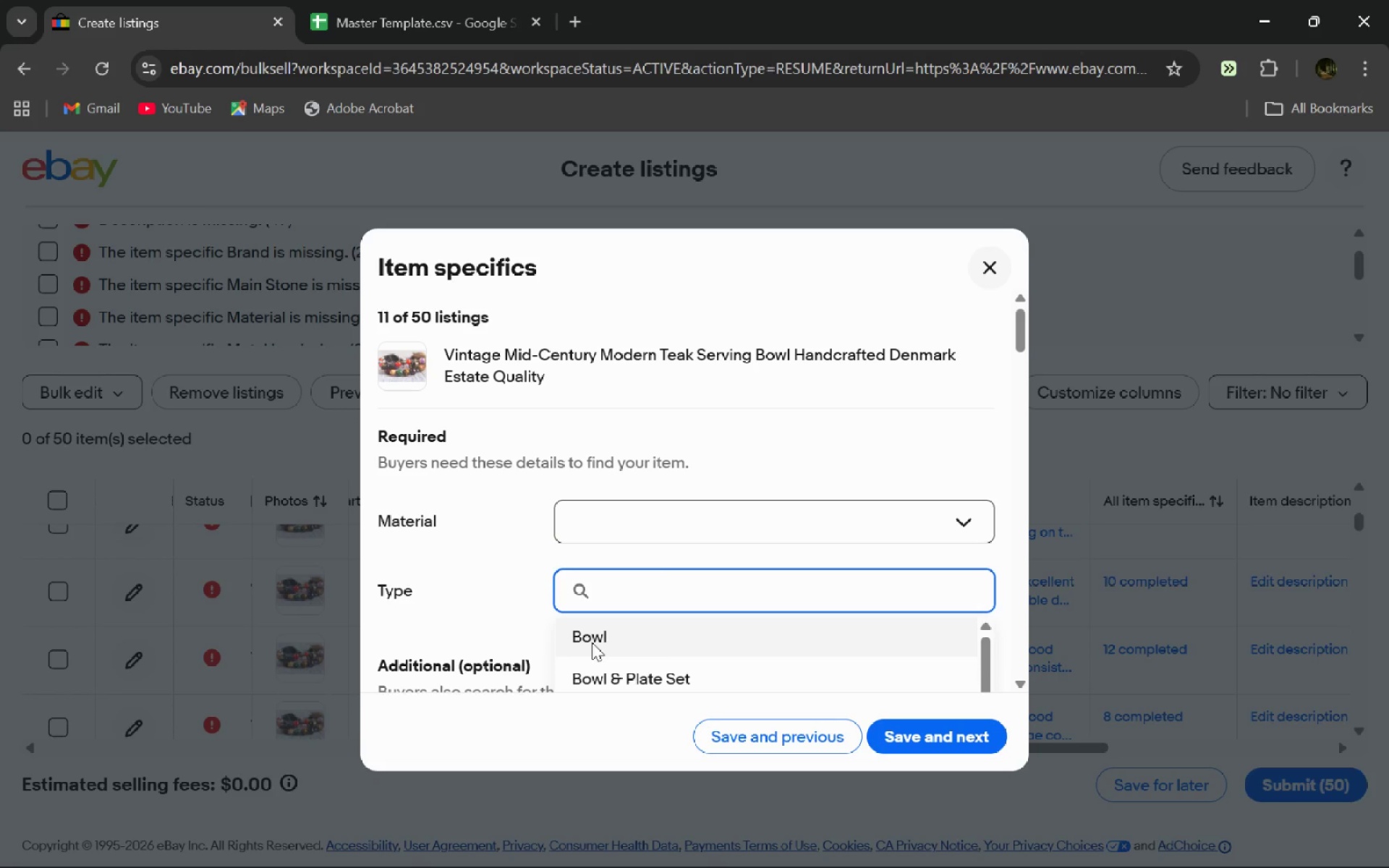 
left_click([592, 642])
 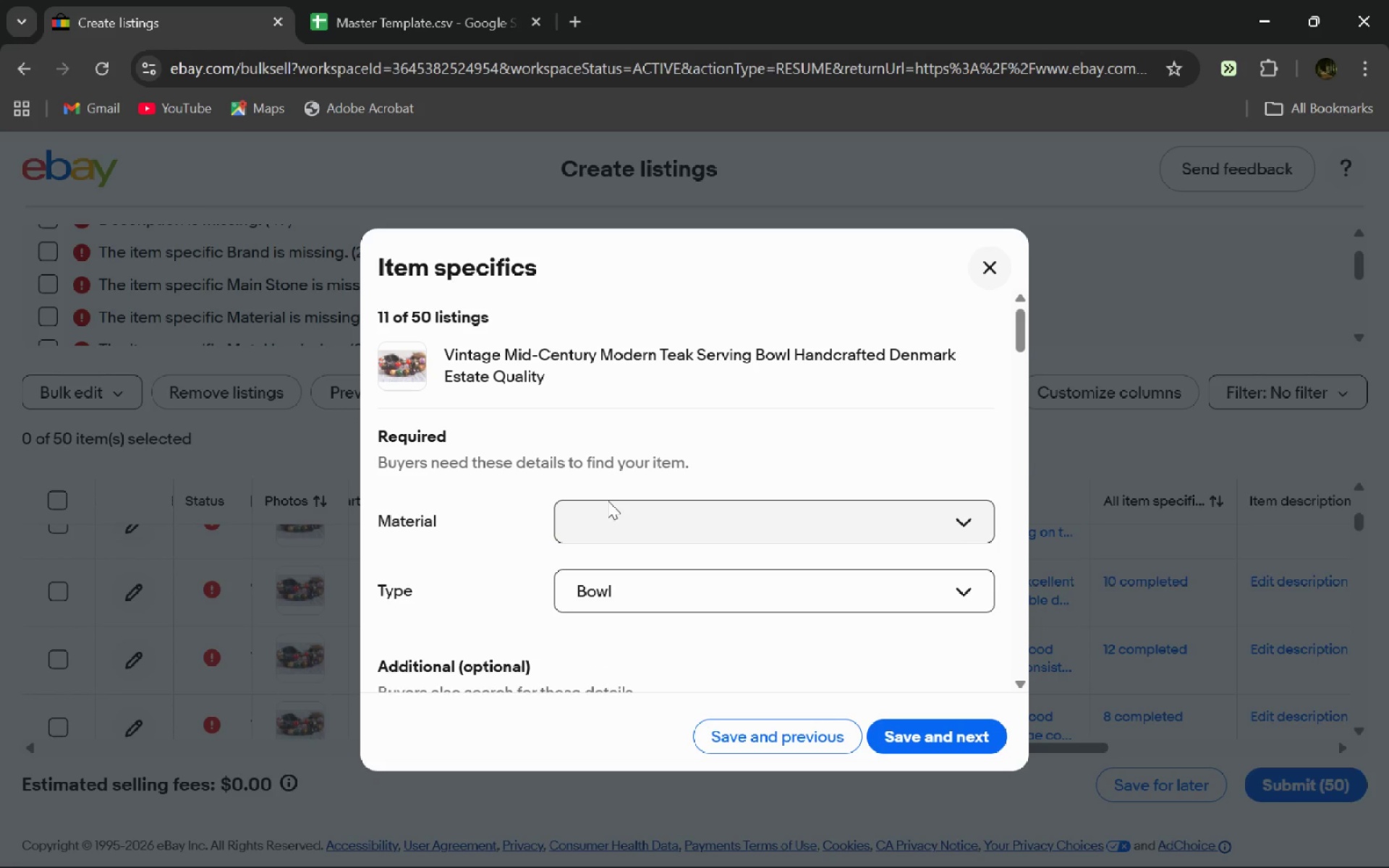 
wait(22.16)
 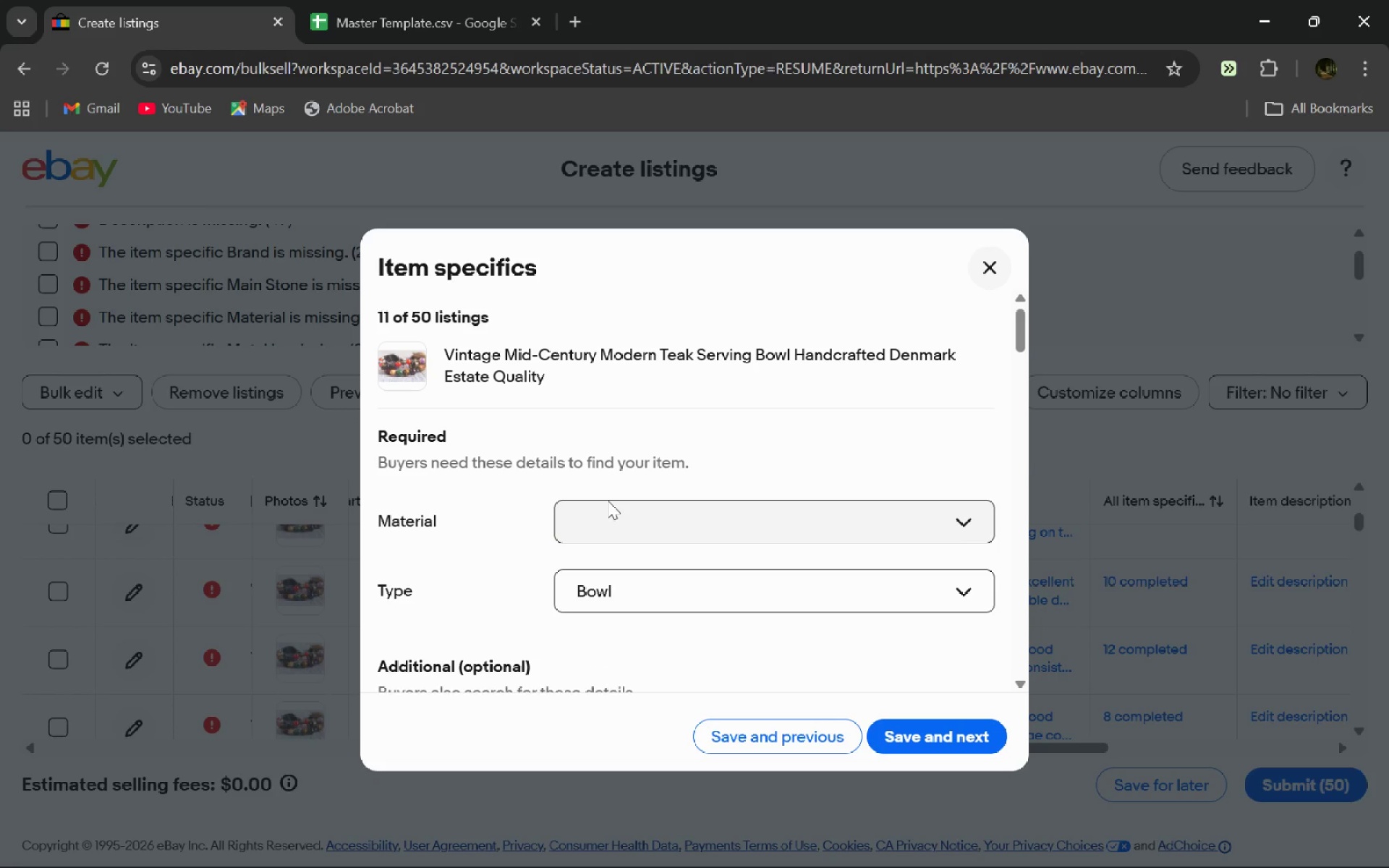 
left_click([608, 501])
 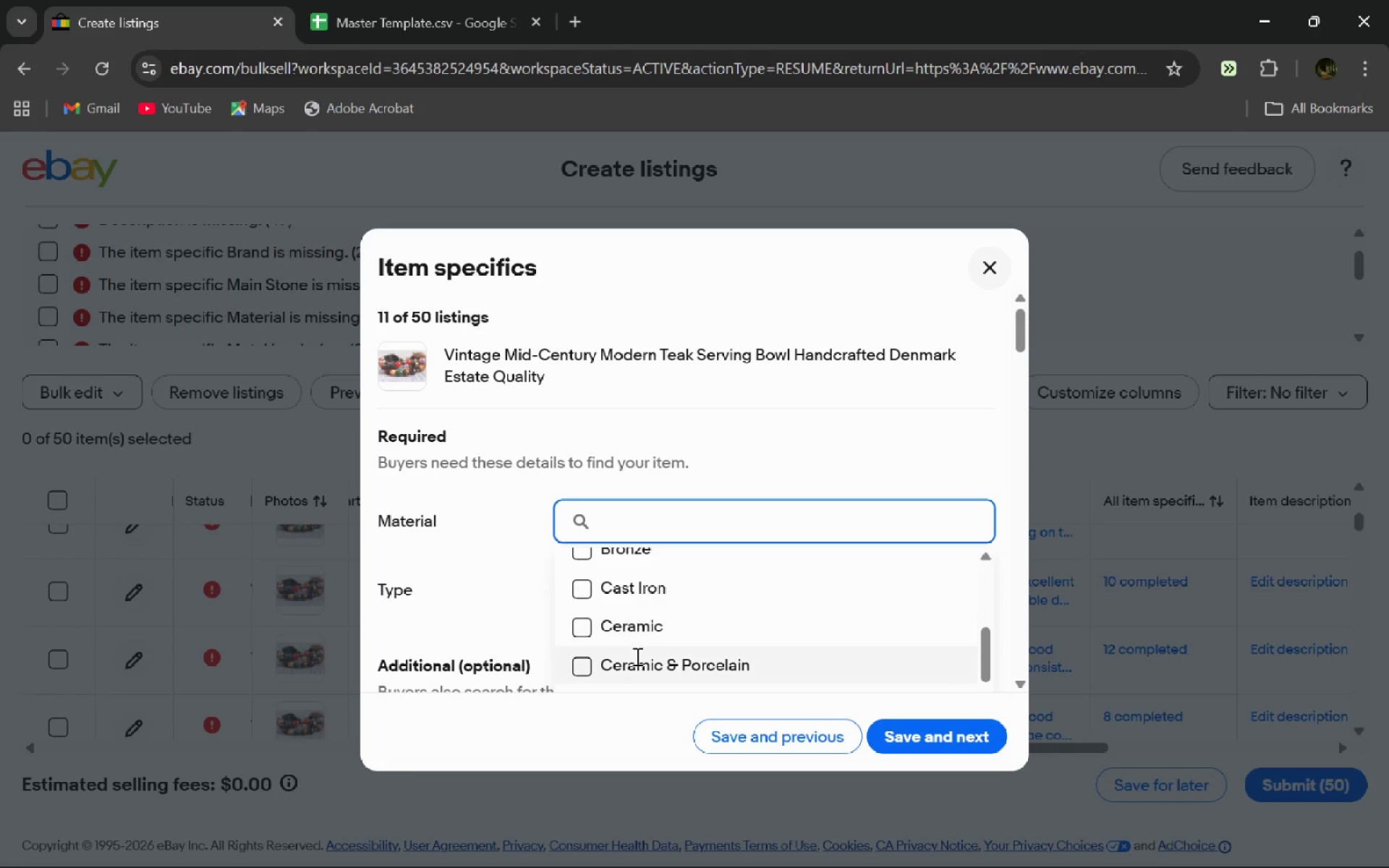 
wait(23.06)
 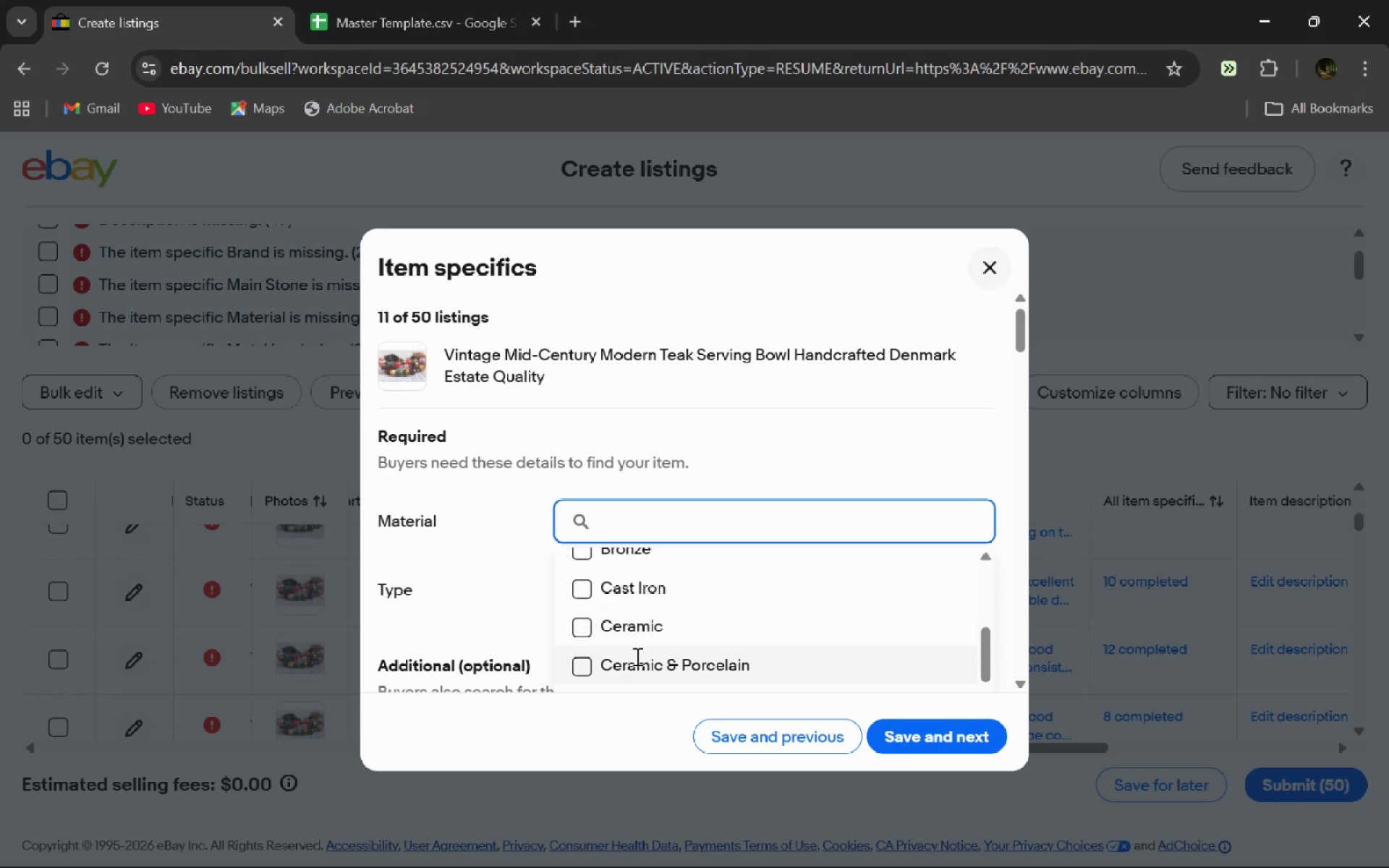 
left_click([636, 656])
 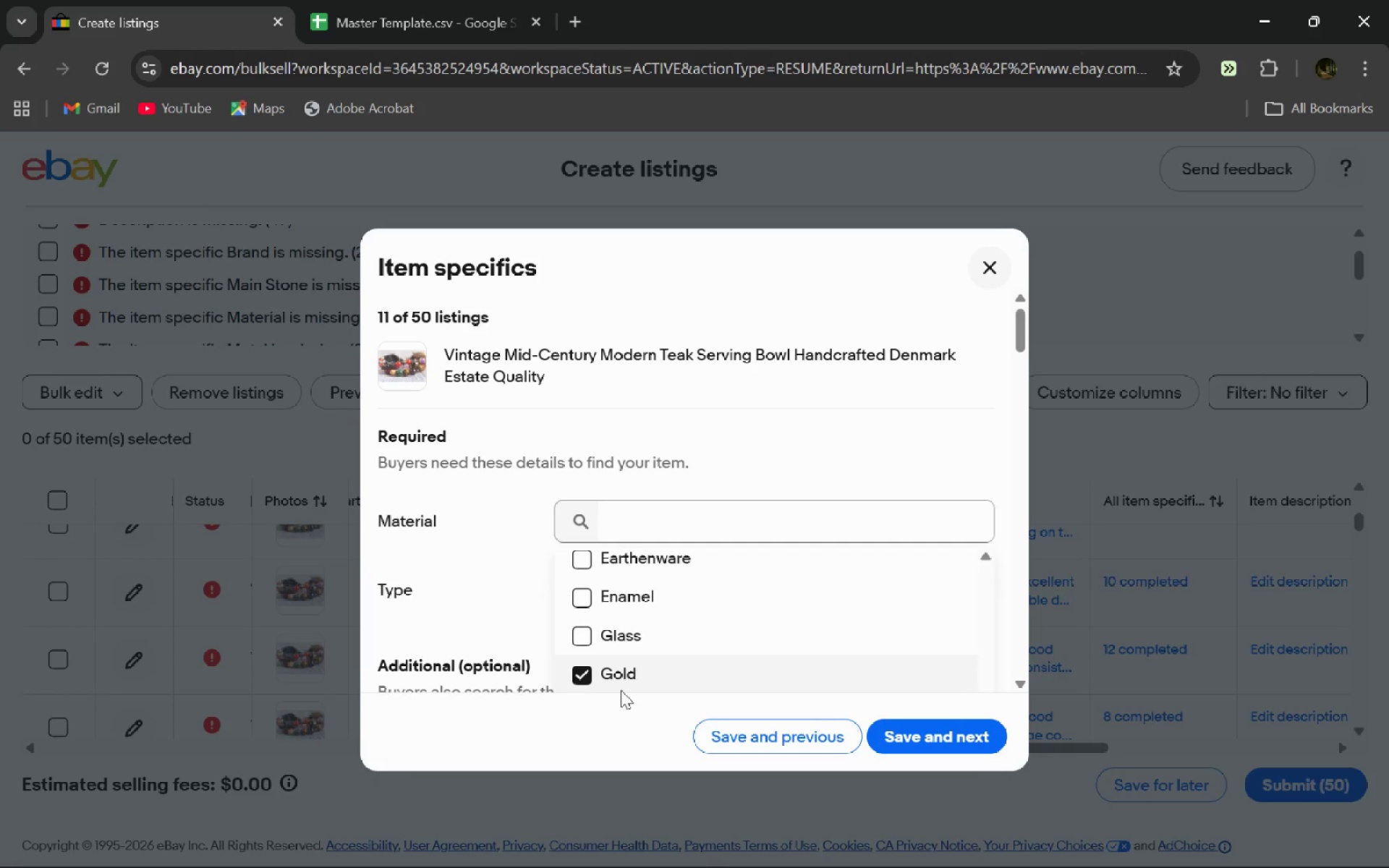 
wait(11.28)
 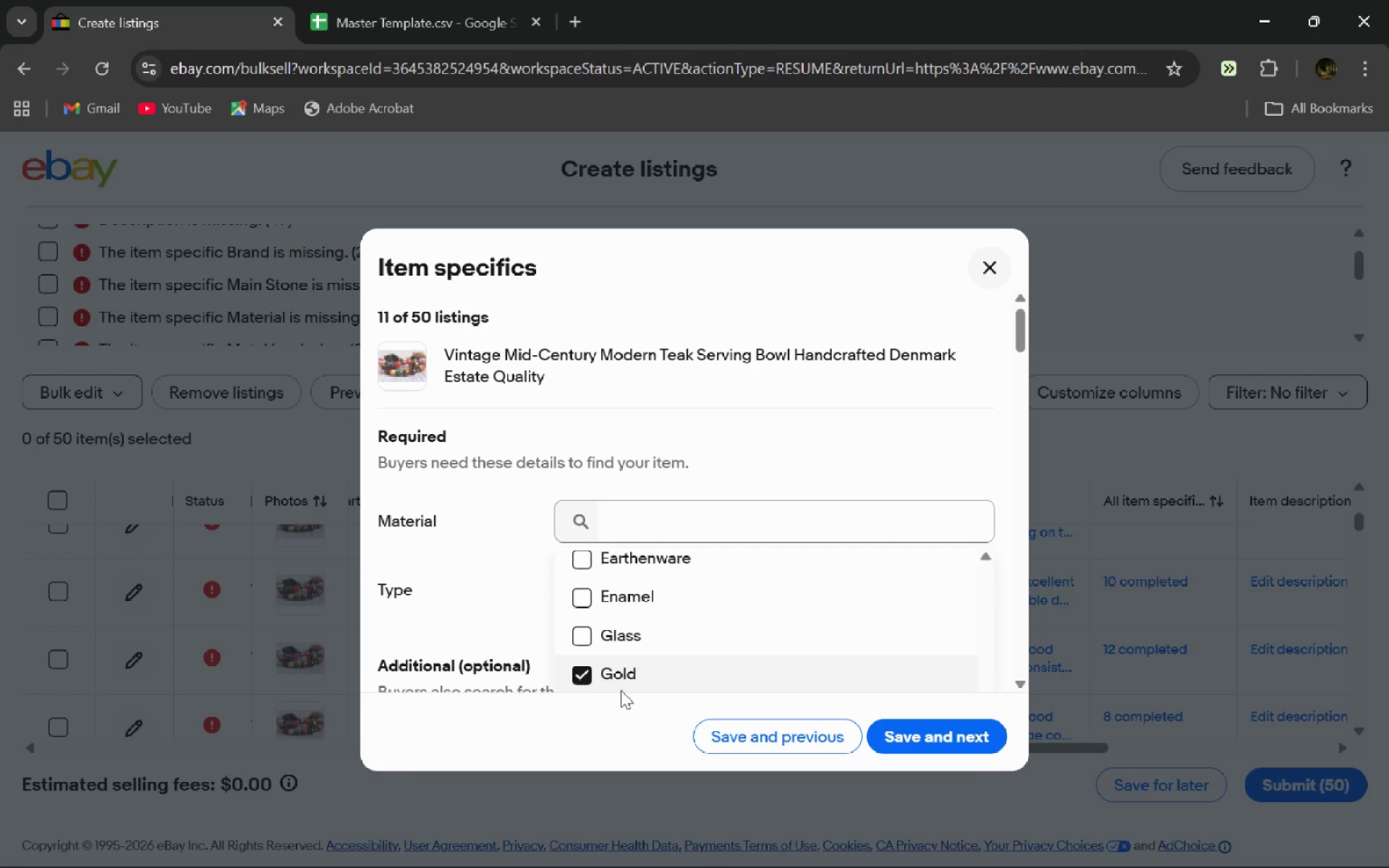 
left_click([909, 741])
 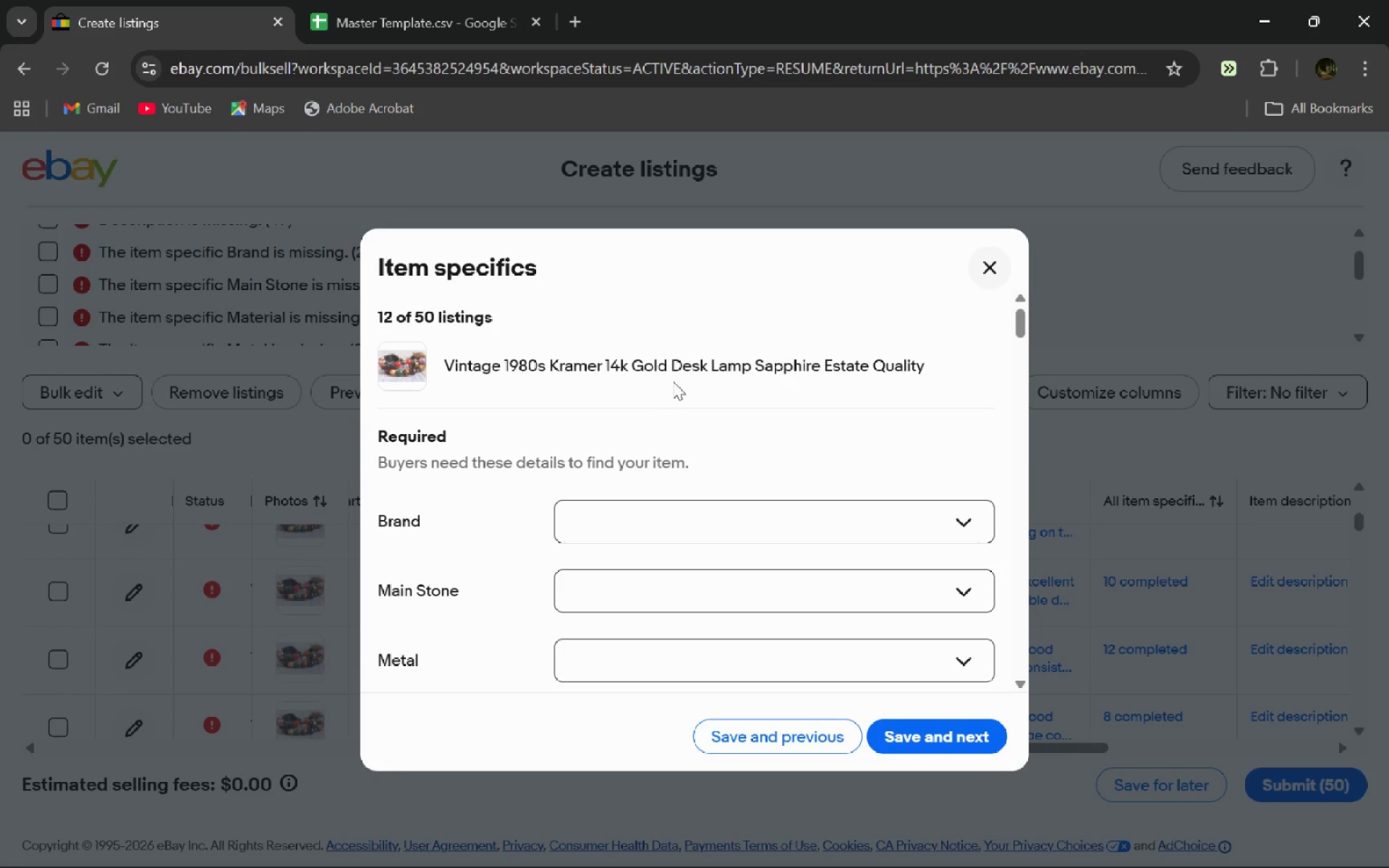 
left_click([693, 493])
 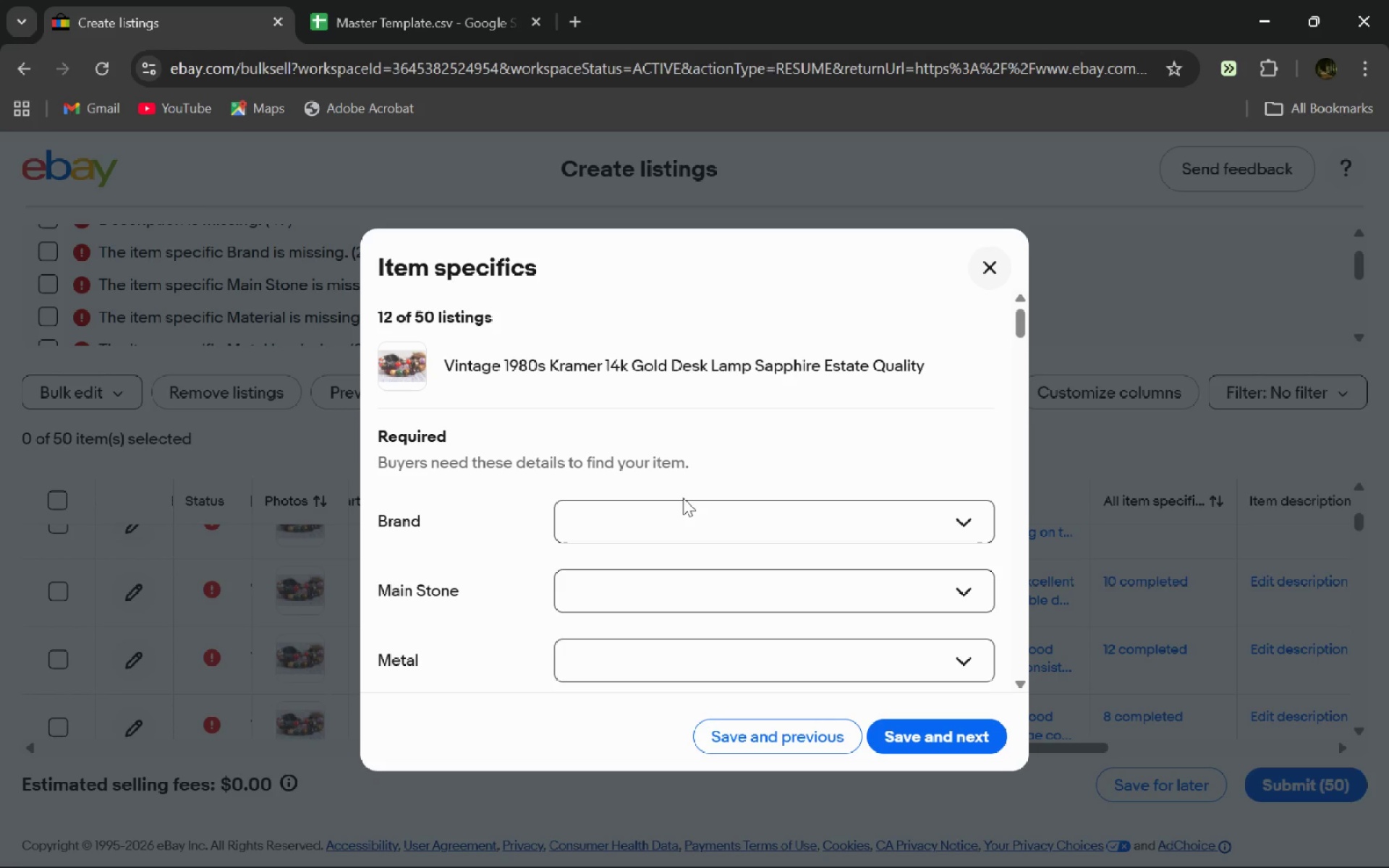 
left_click([683, 498])
 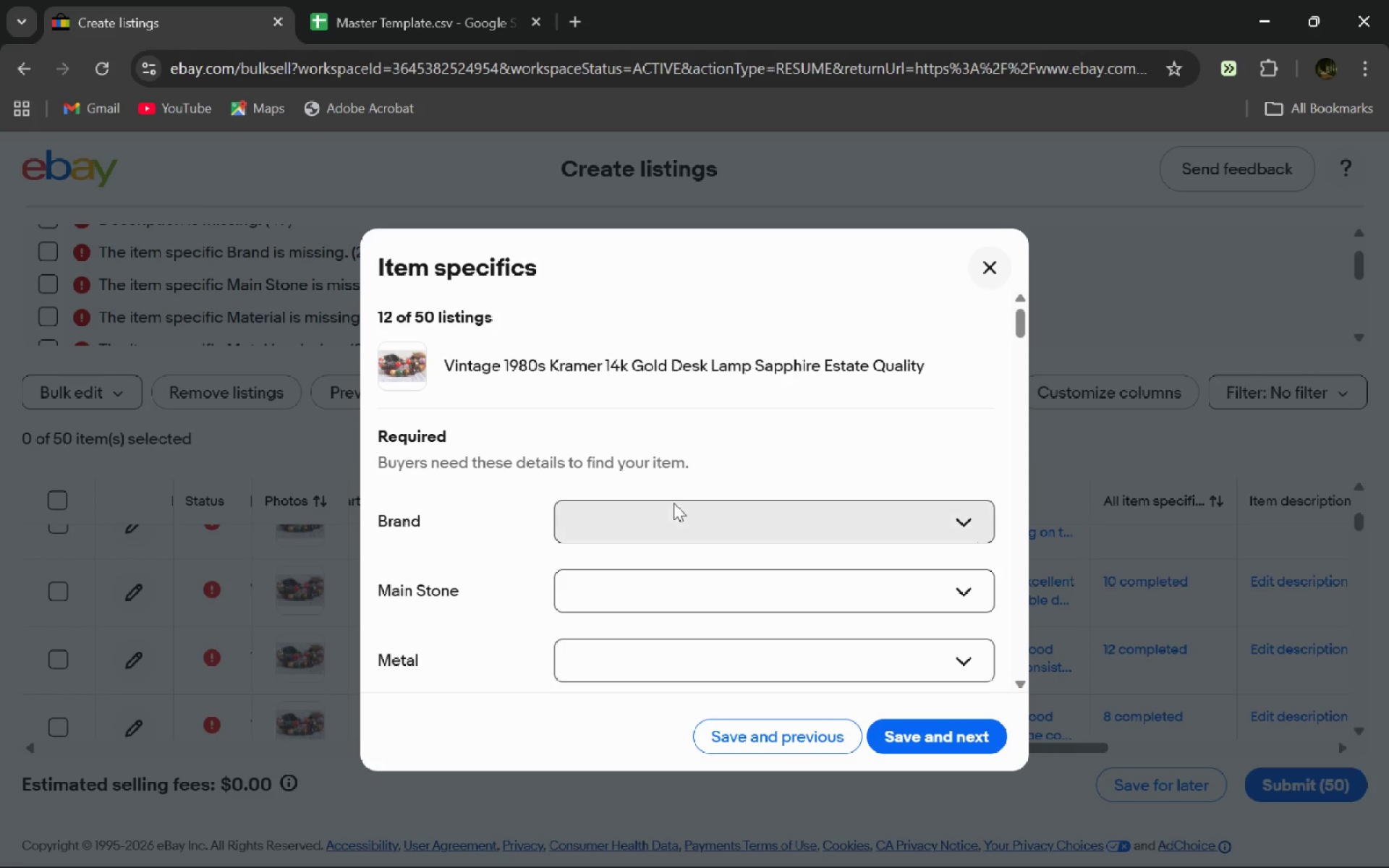 
left_click([674, 503])
 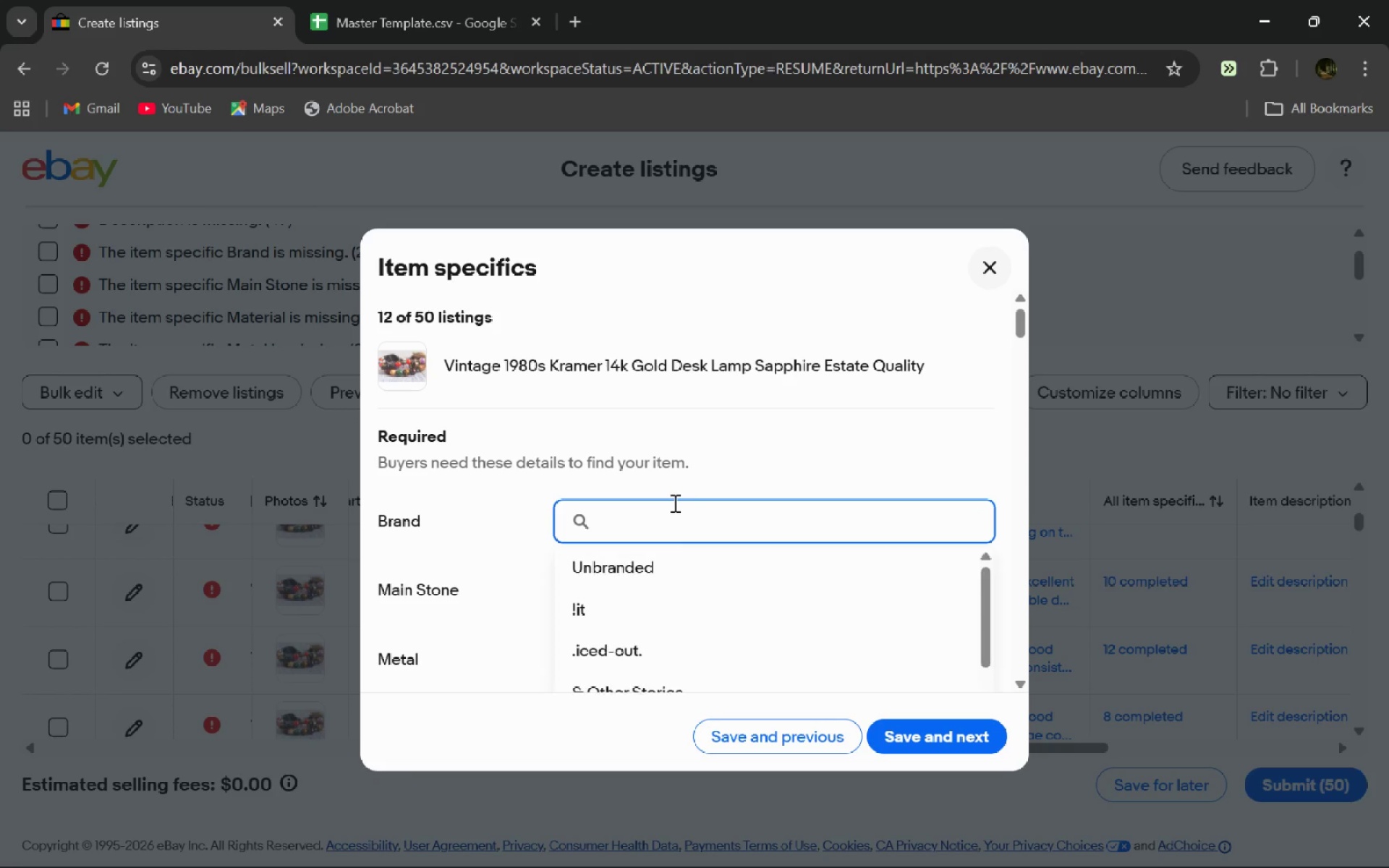 
type(Kramer)
 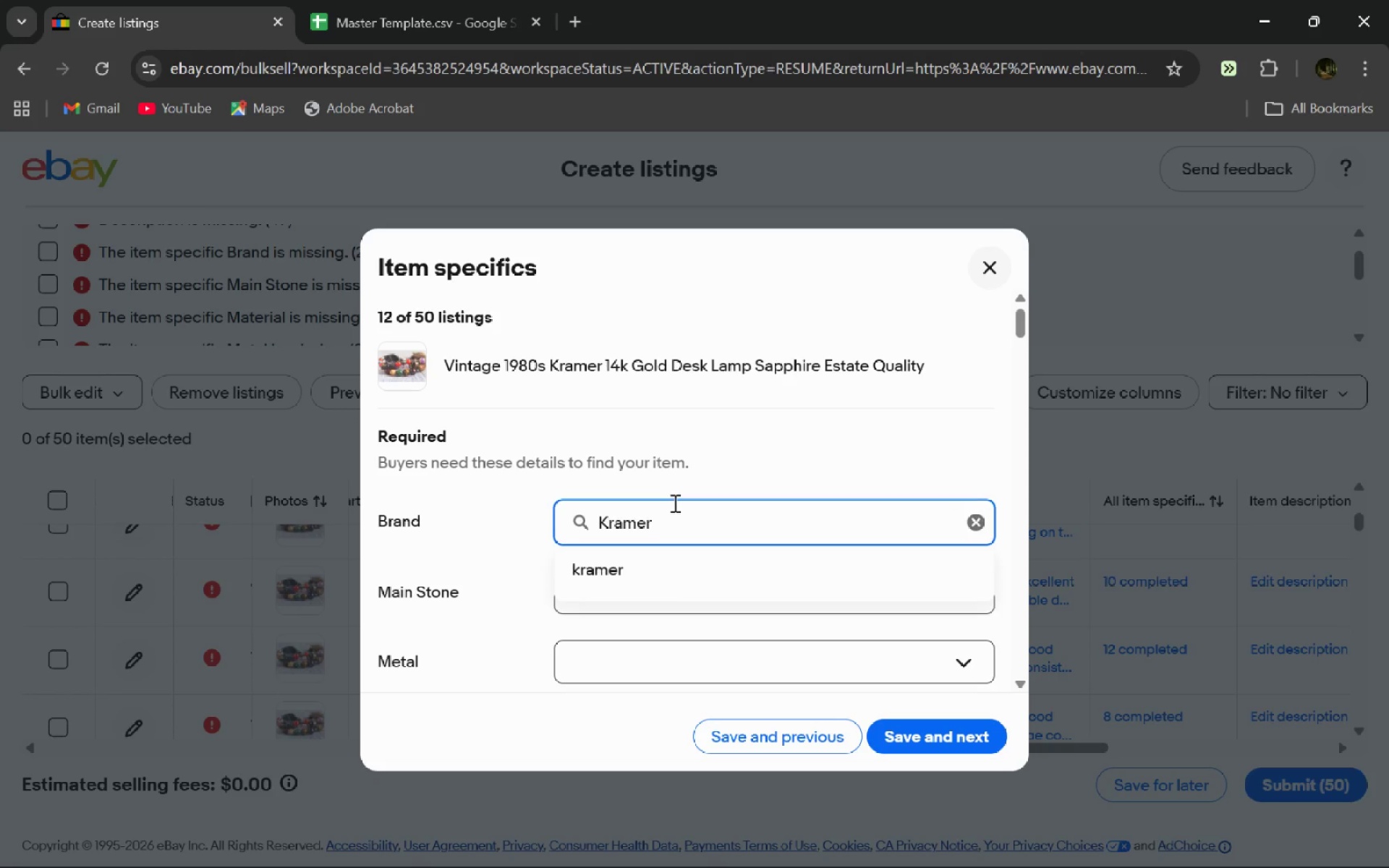 
key(Enter)
 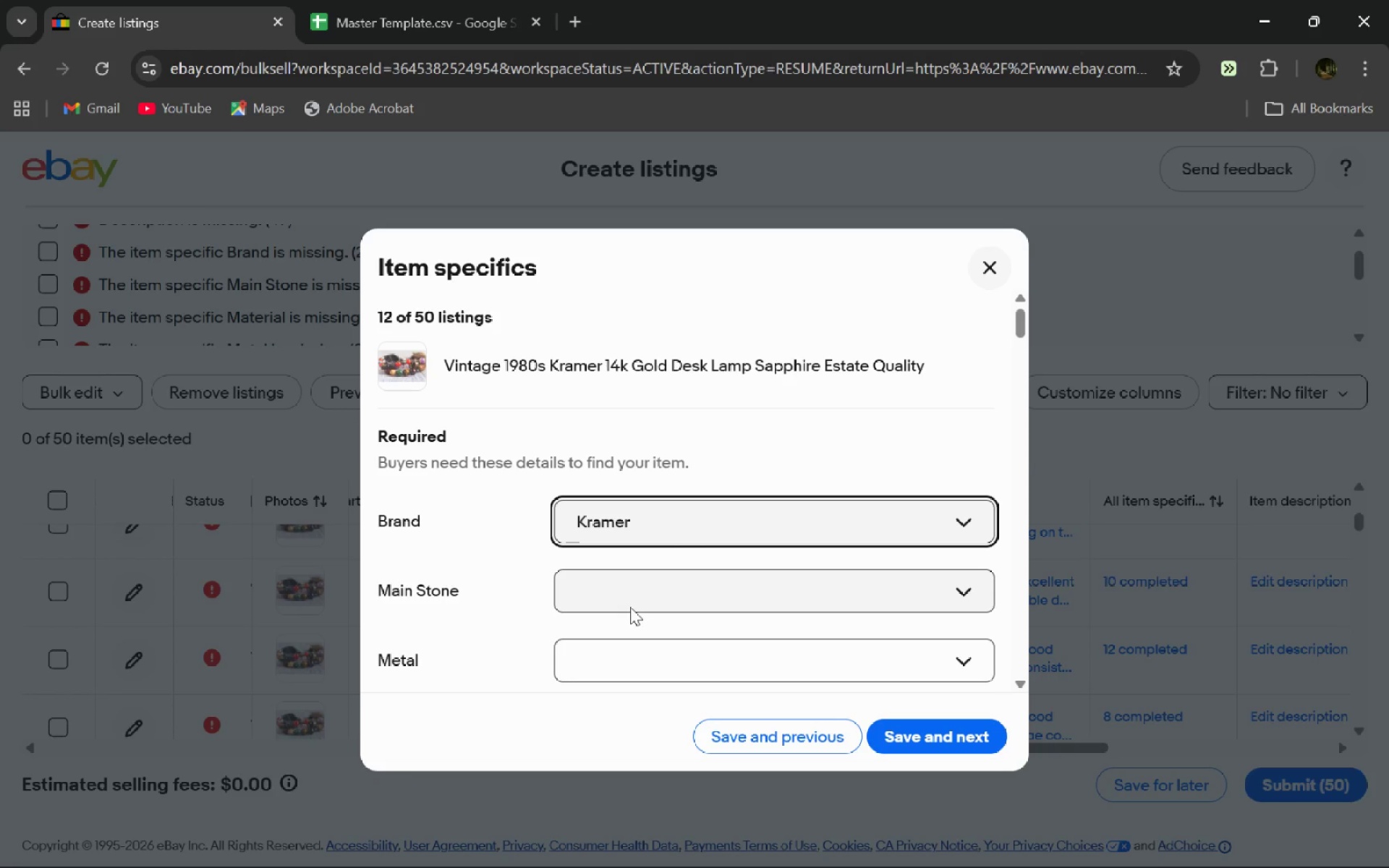 
left_click([632, 607])
 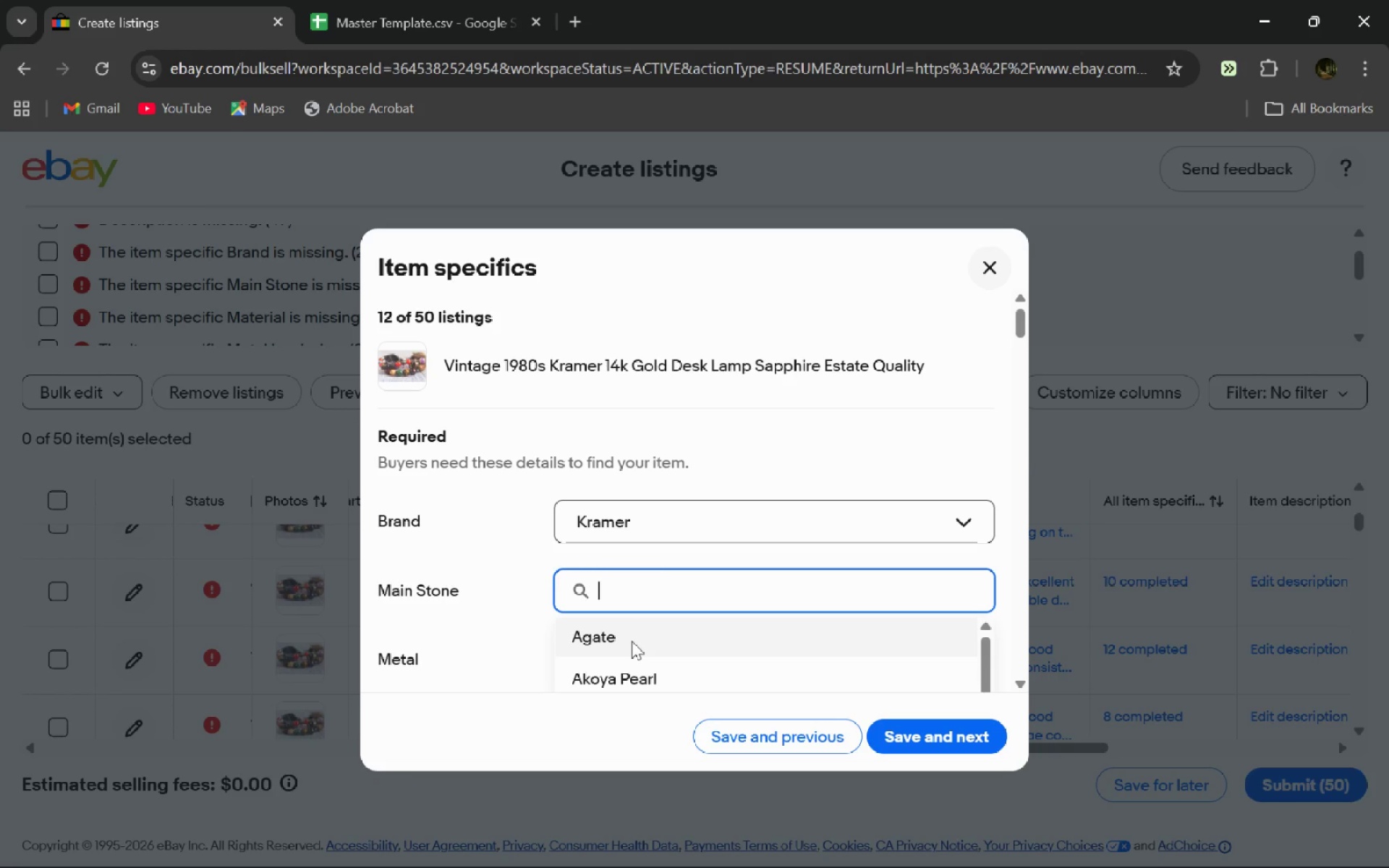 
type(Sap)
 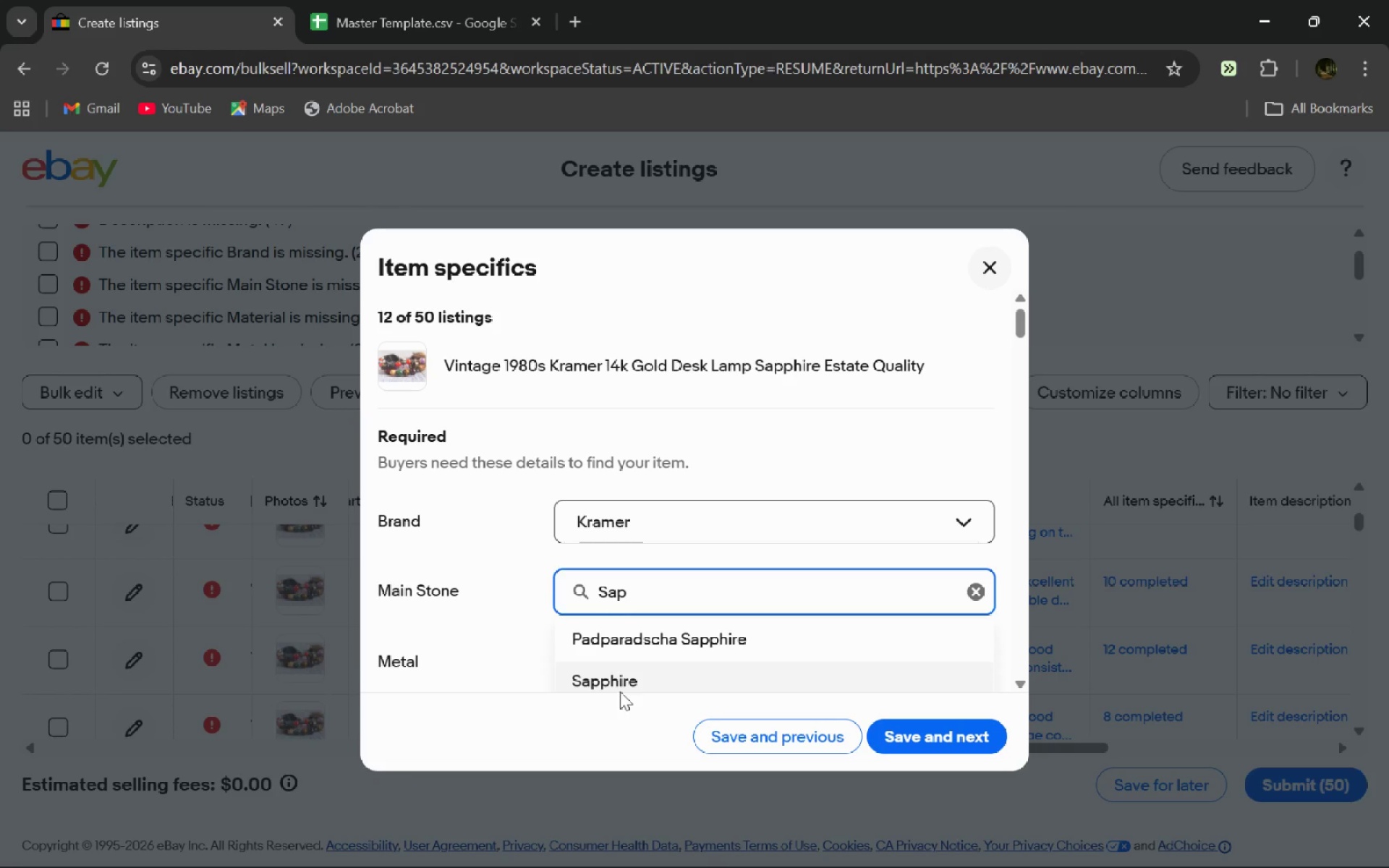 
left_click([620, 692])
 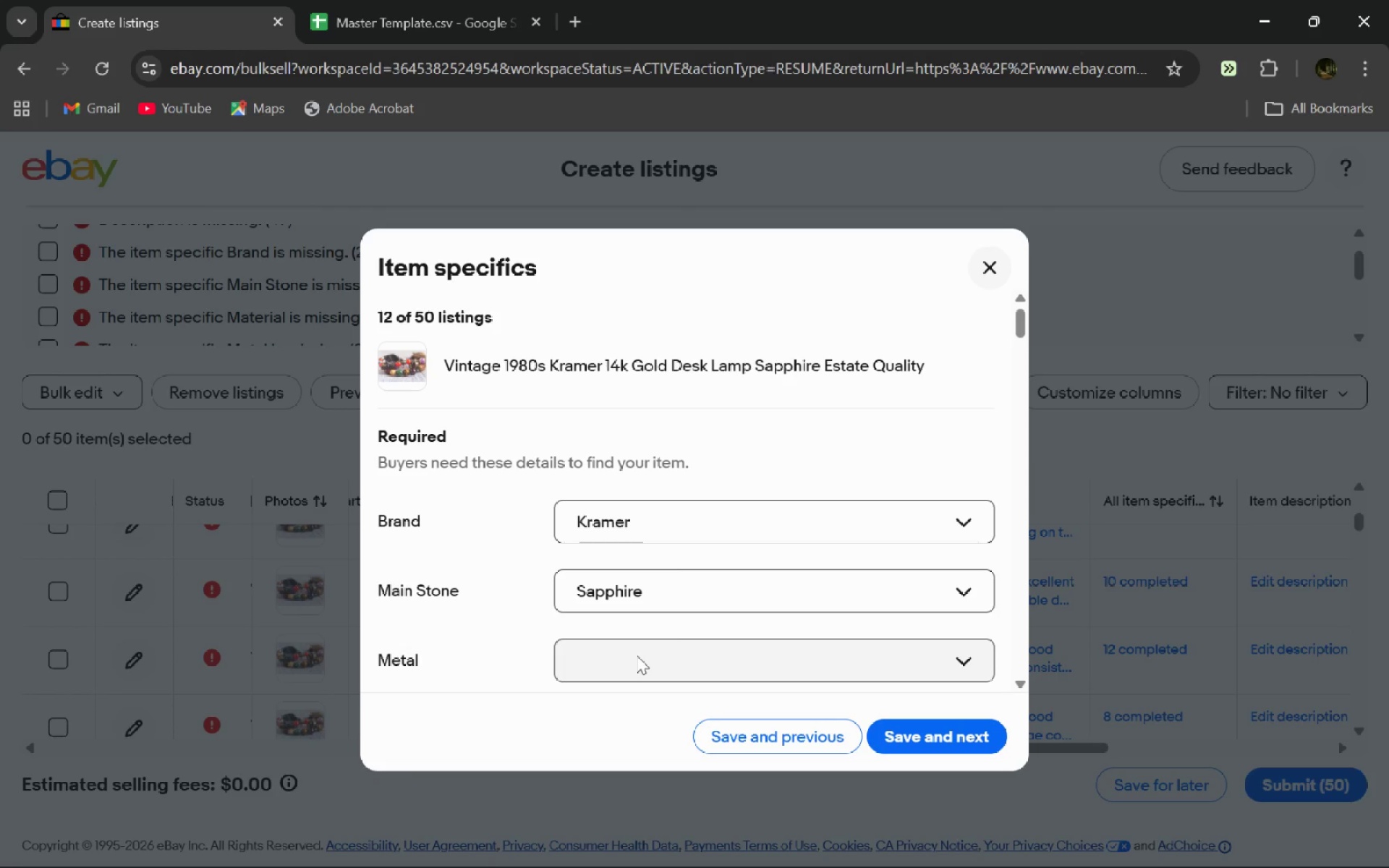 
left_click([637, 655])
 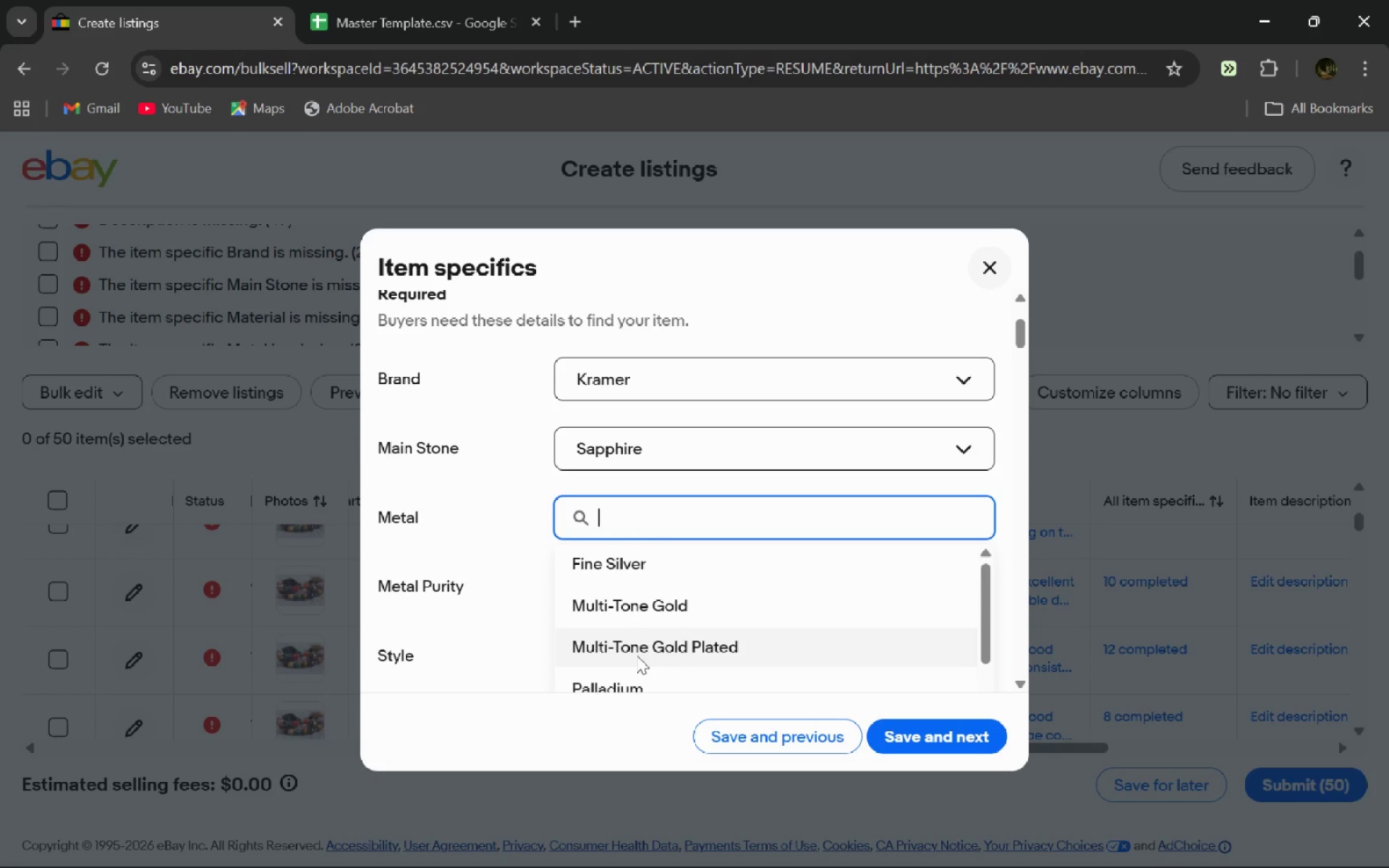 
wait(8.59)
 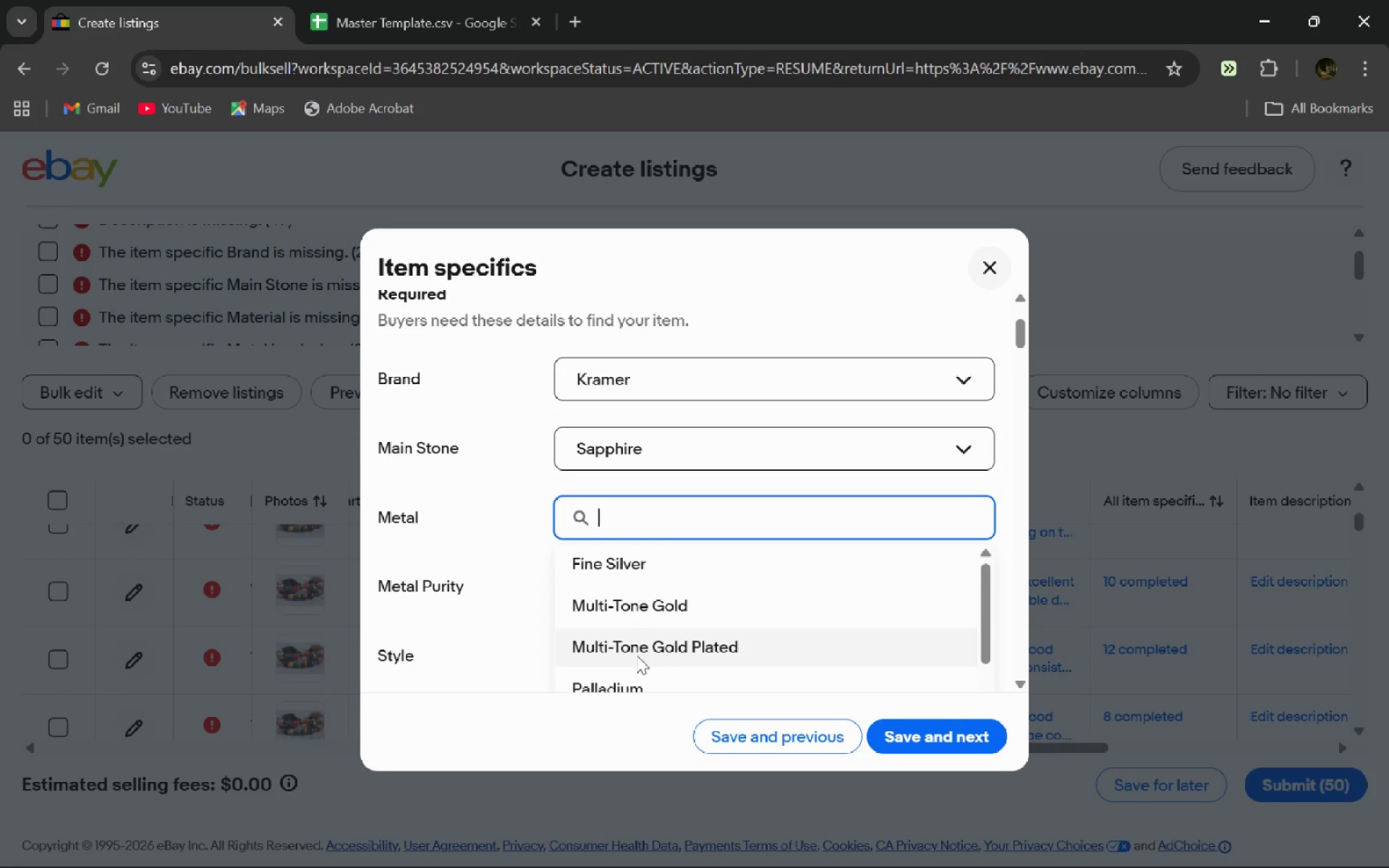 
type(Gold)
 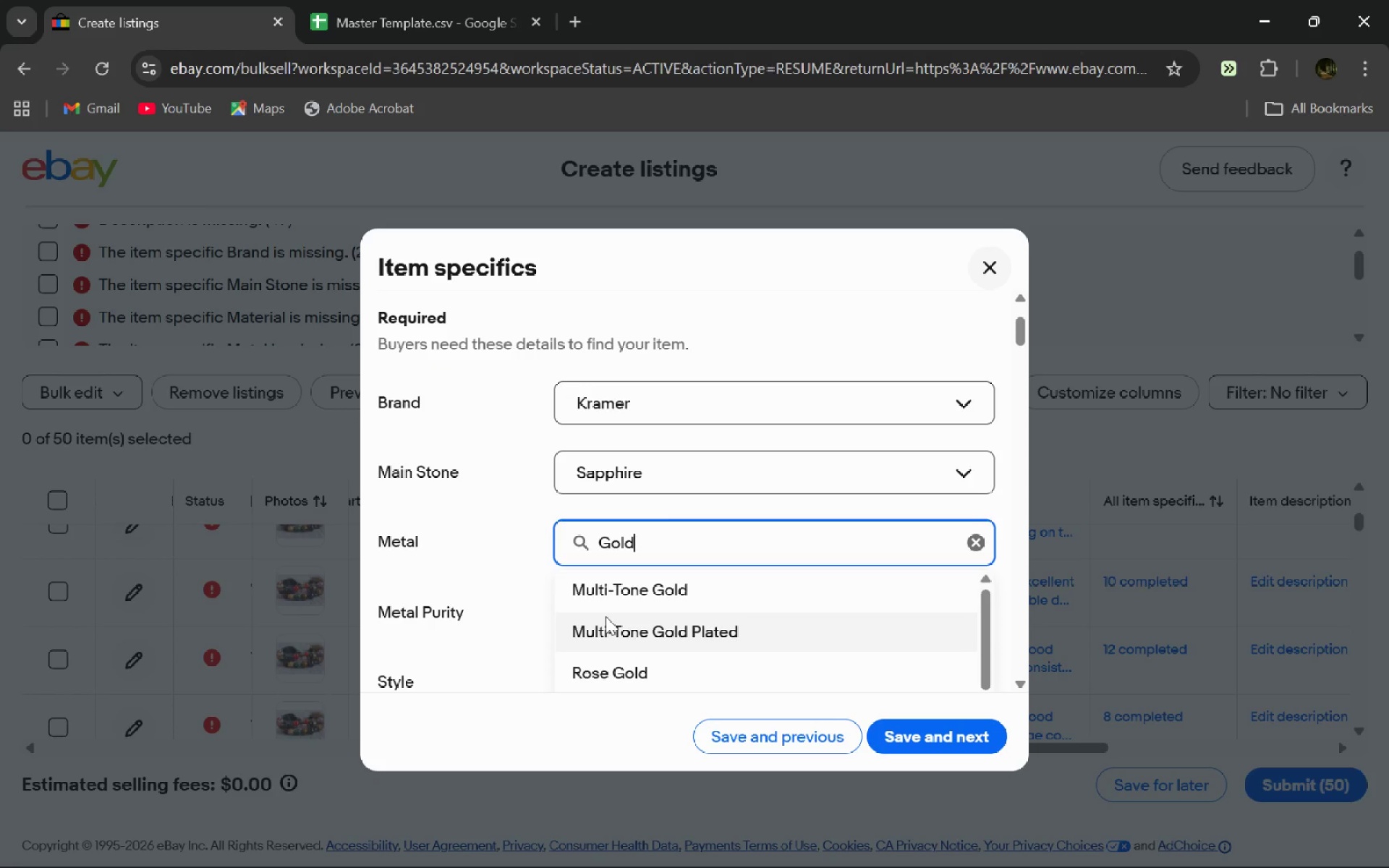 
left_click([612, 605])
 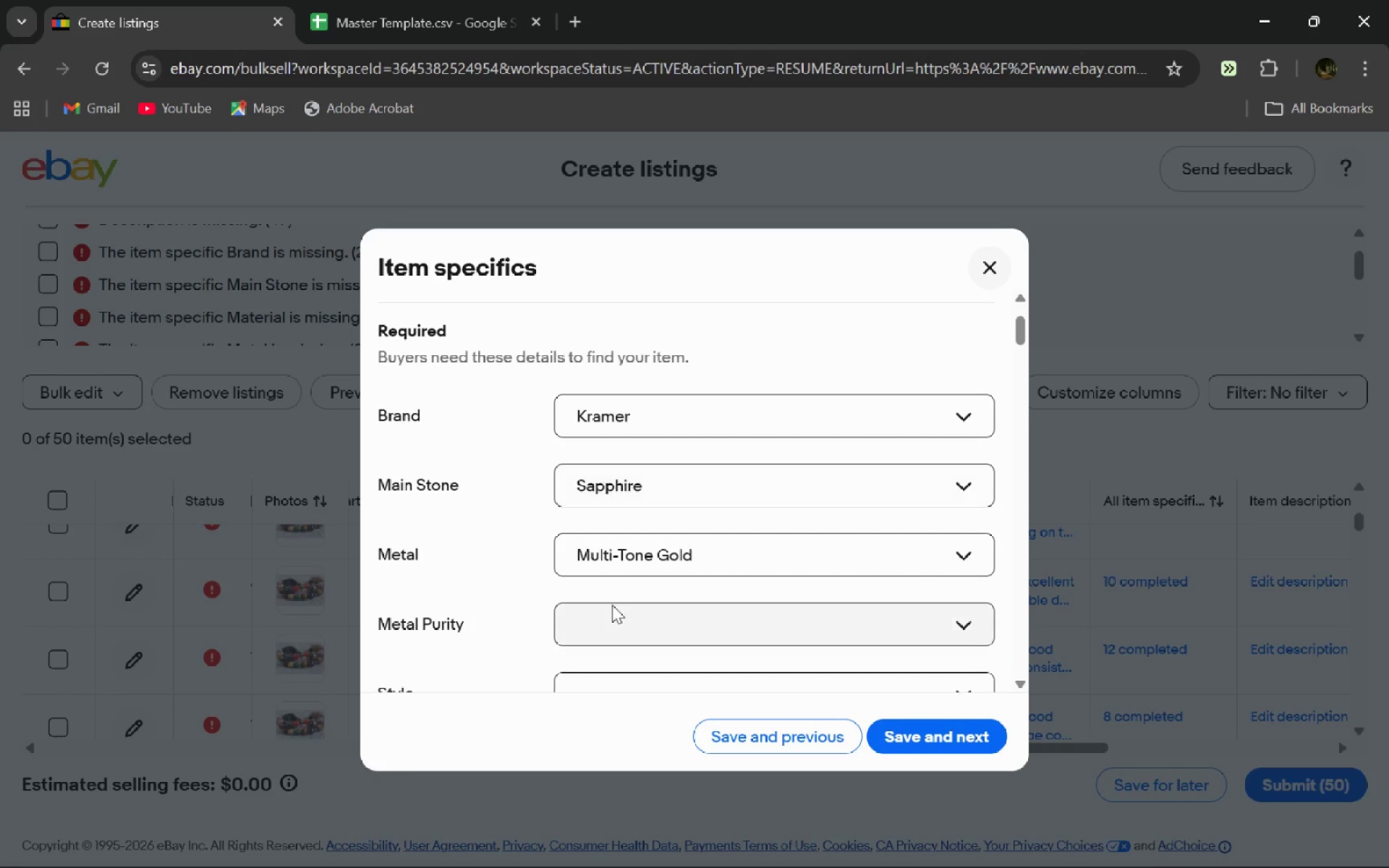 
right_click([612, 605])
 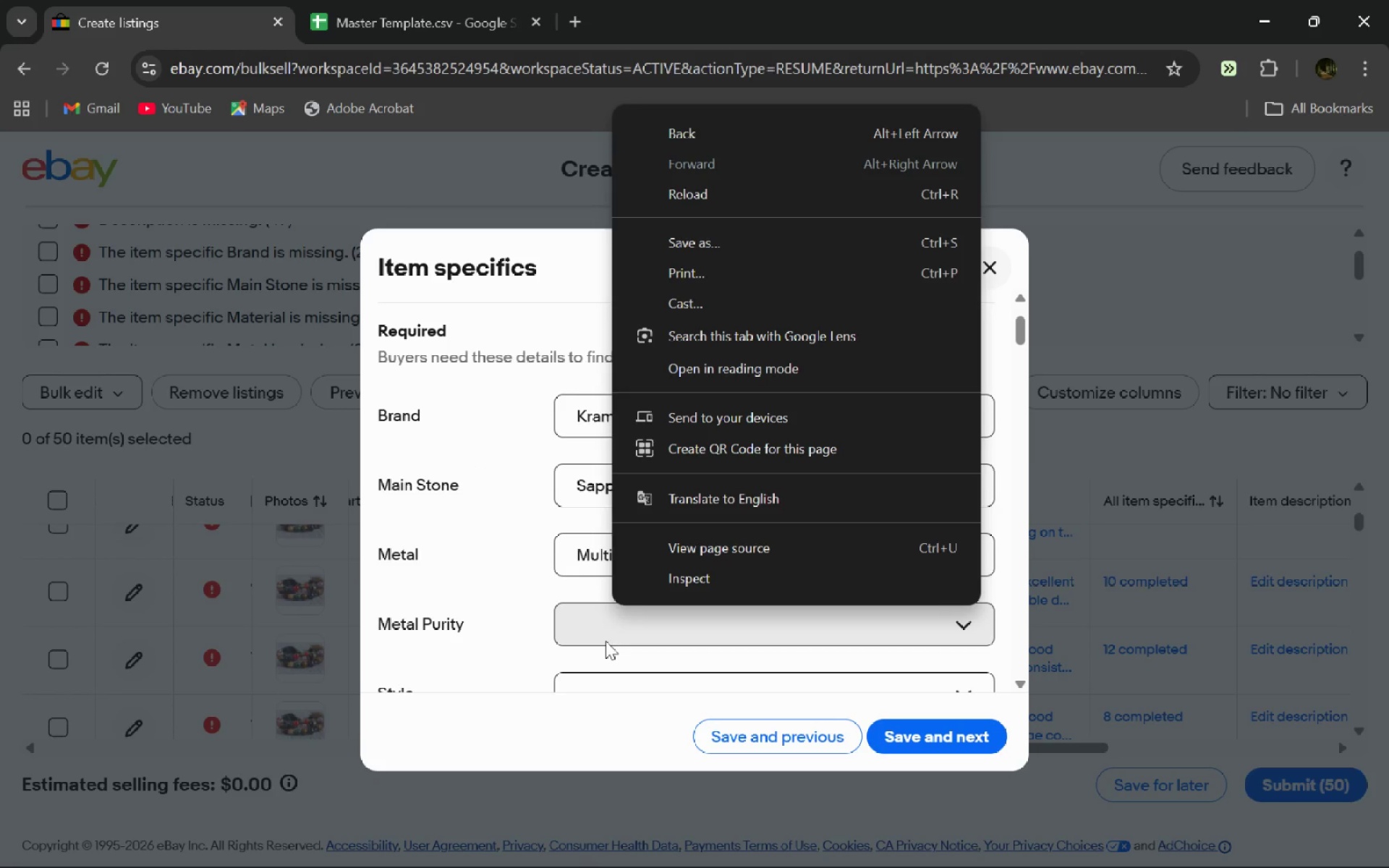 
left_click([606, 637])
 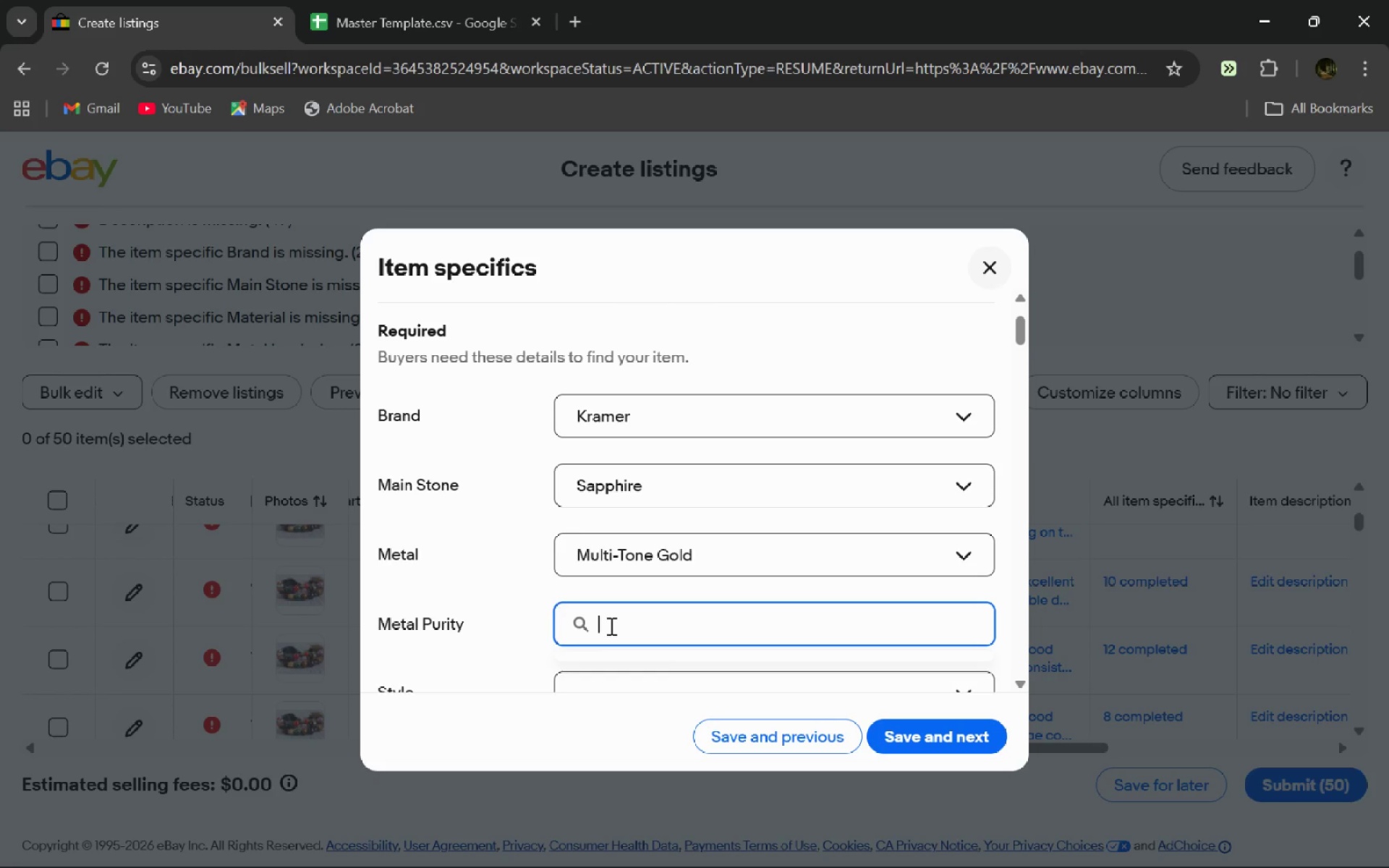 
type(14K)
 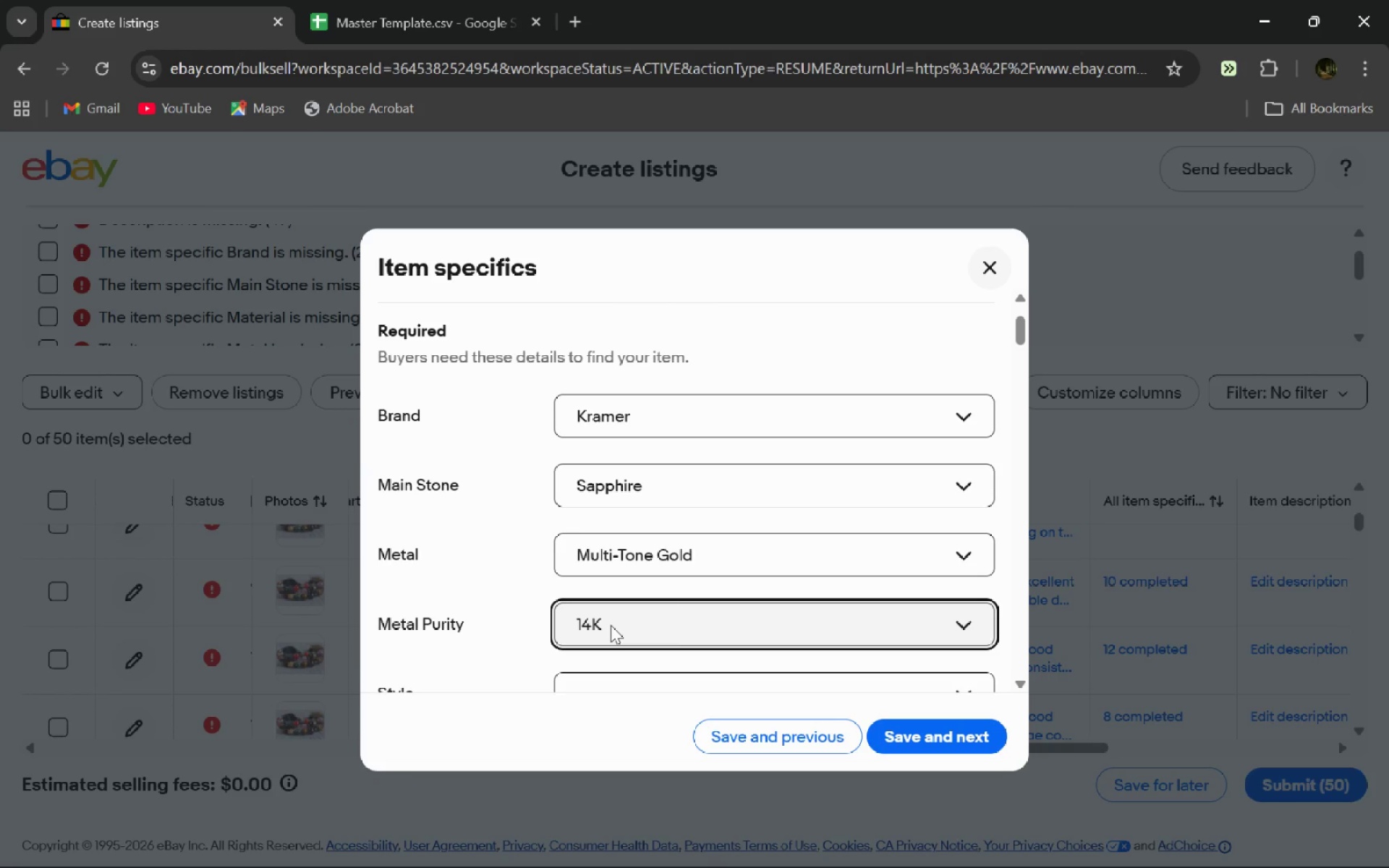 
key(Enter)
 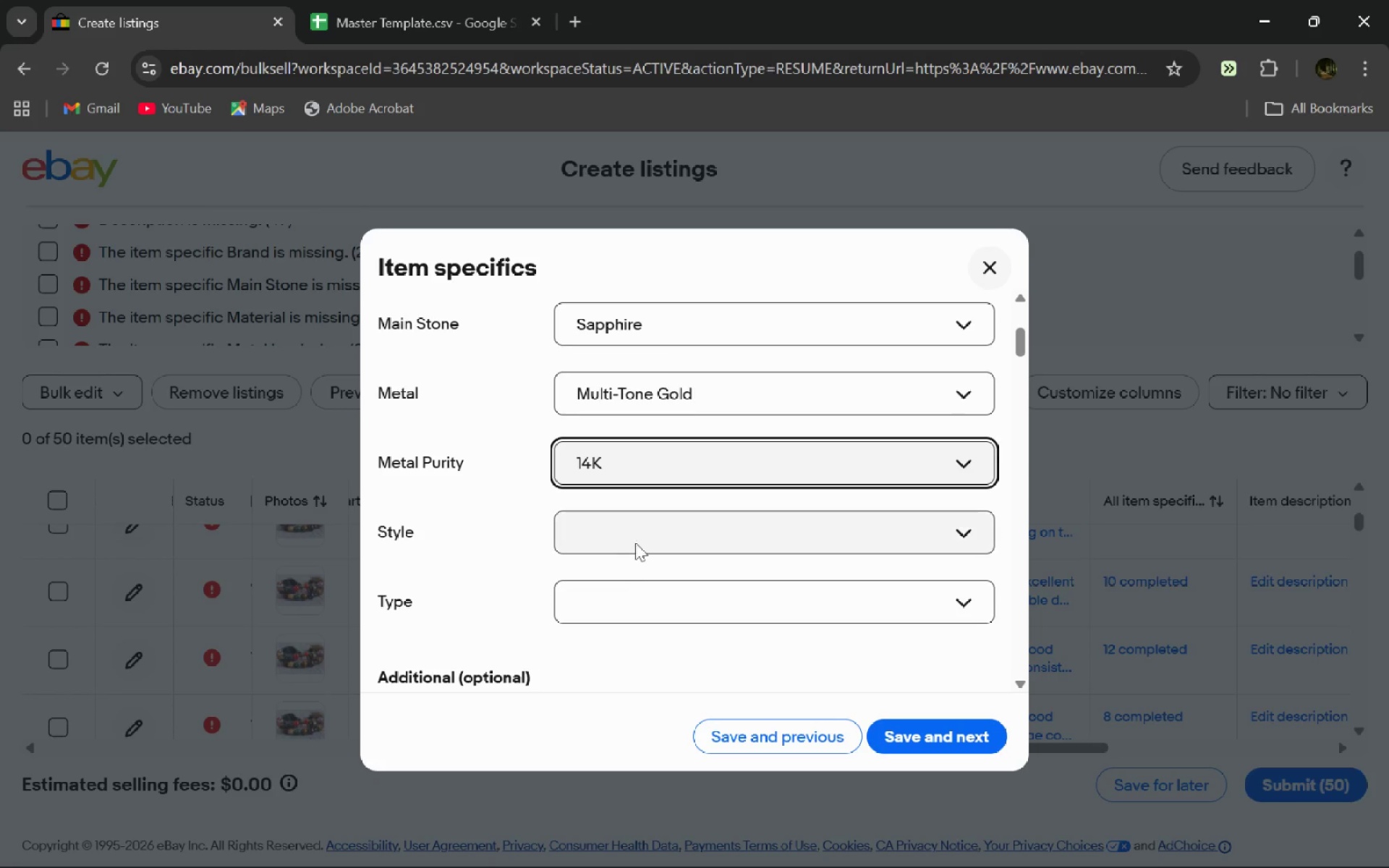 
double_click([642, 532])
 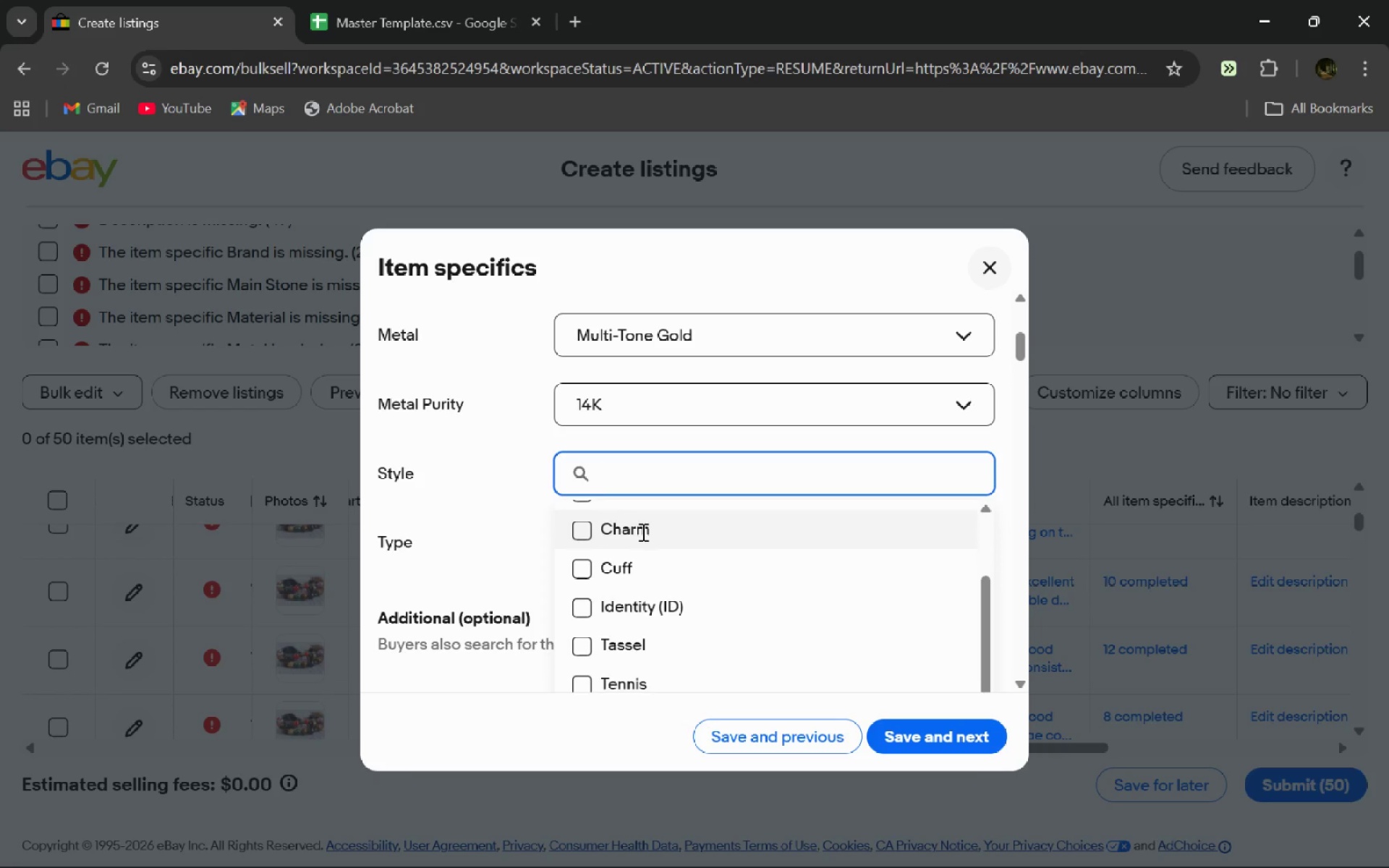 
wait(6.2)
 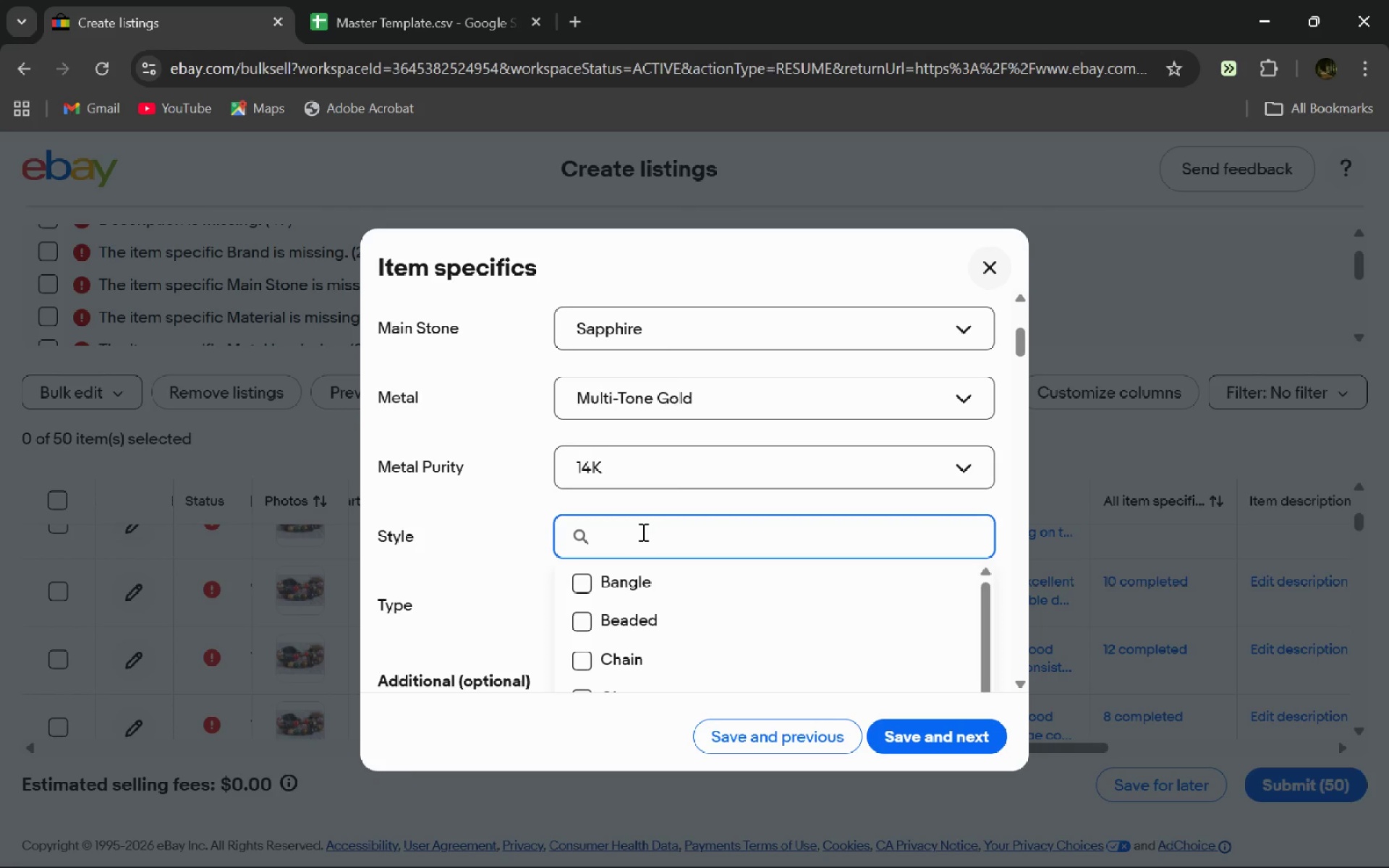 
type(Ne)
key(Backspace)
type(ecklace)
 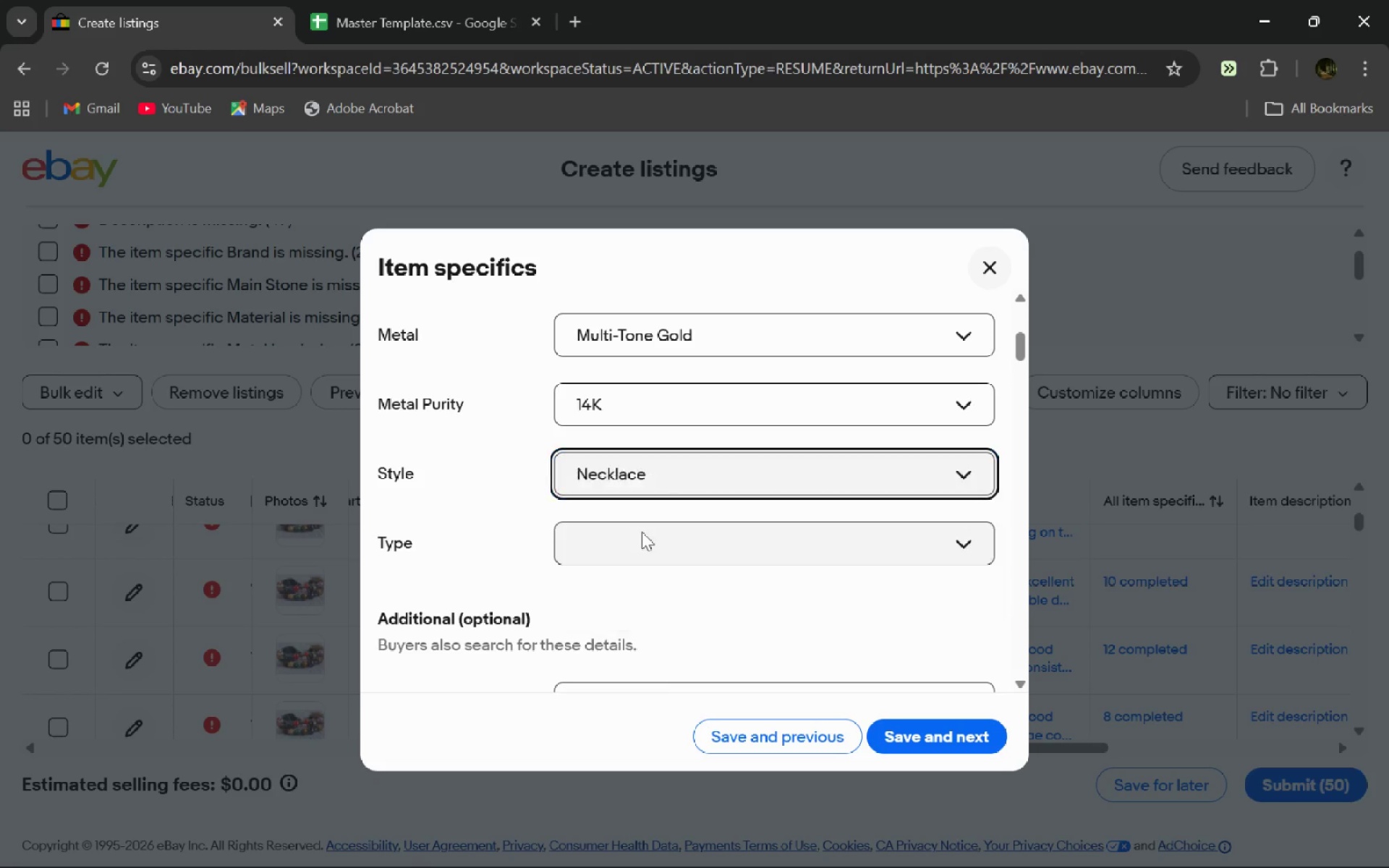 
key(Enter)
 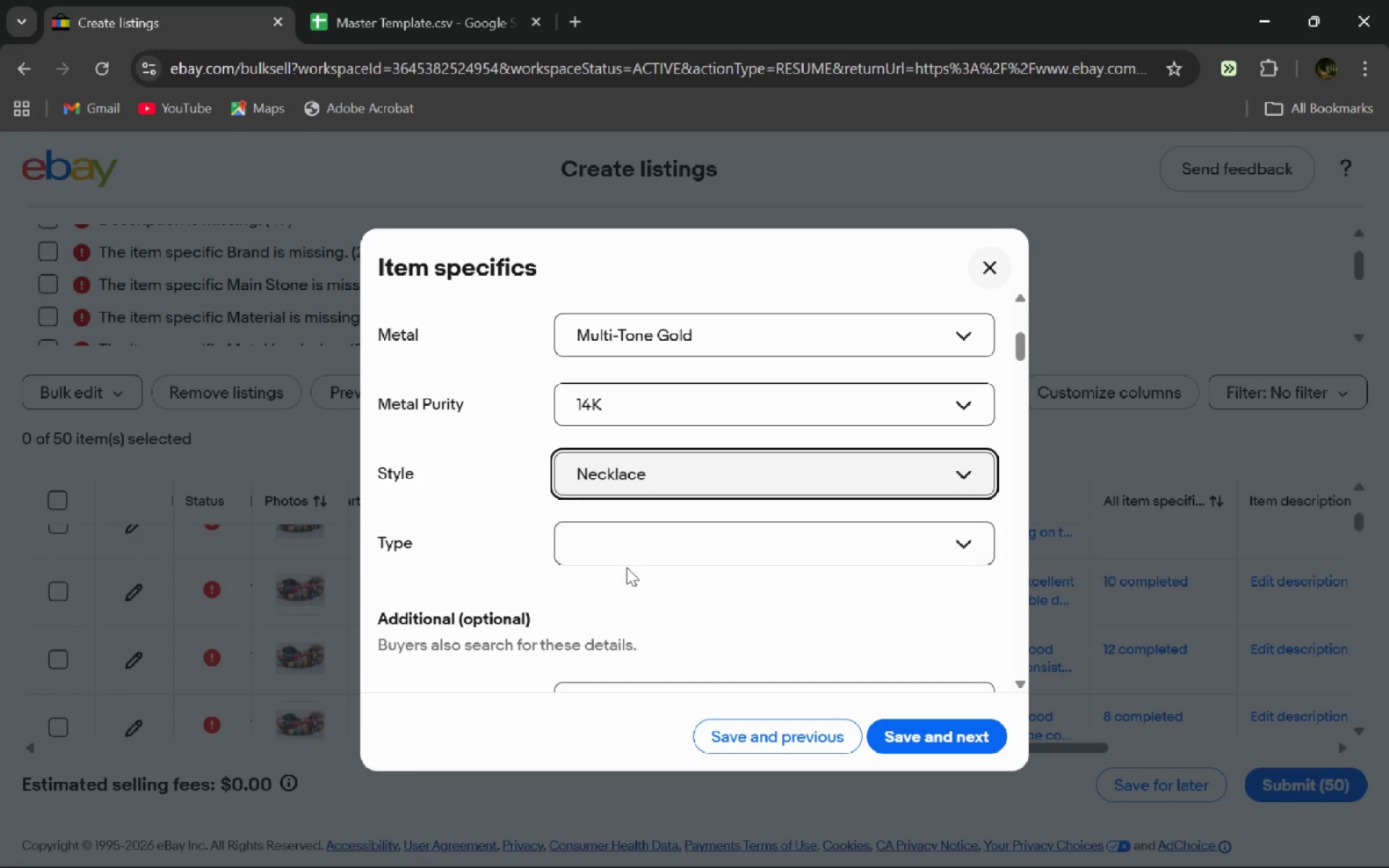 
right_click([626, 567])
 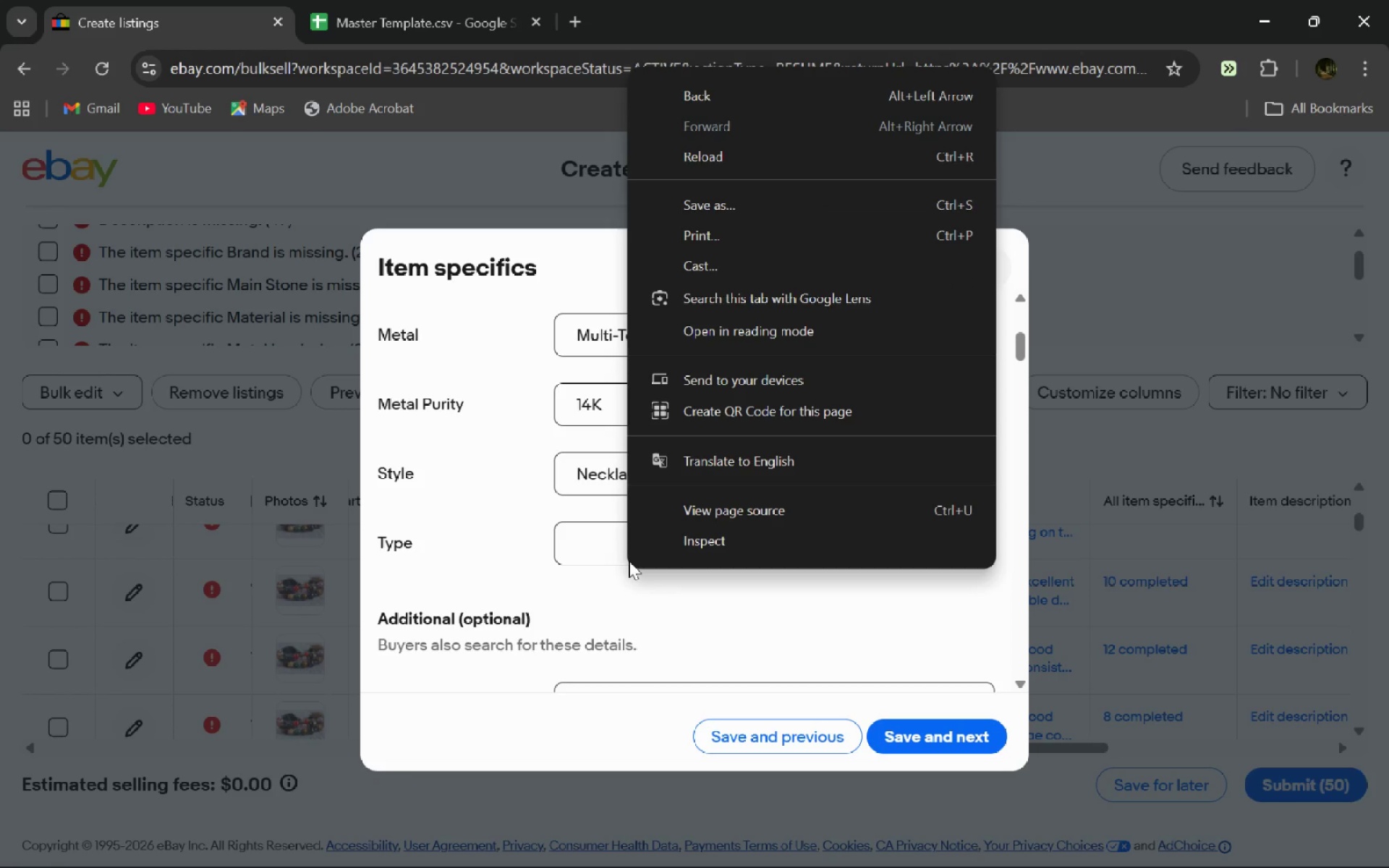 
scroll: coordinate [629, 561], scroll_direction: none, amount: 0.0
 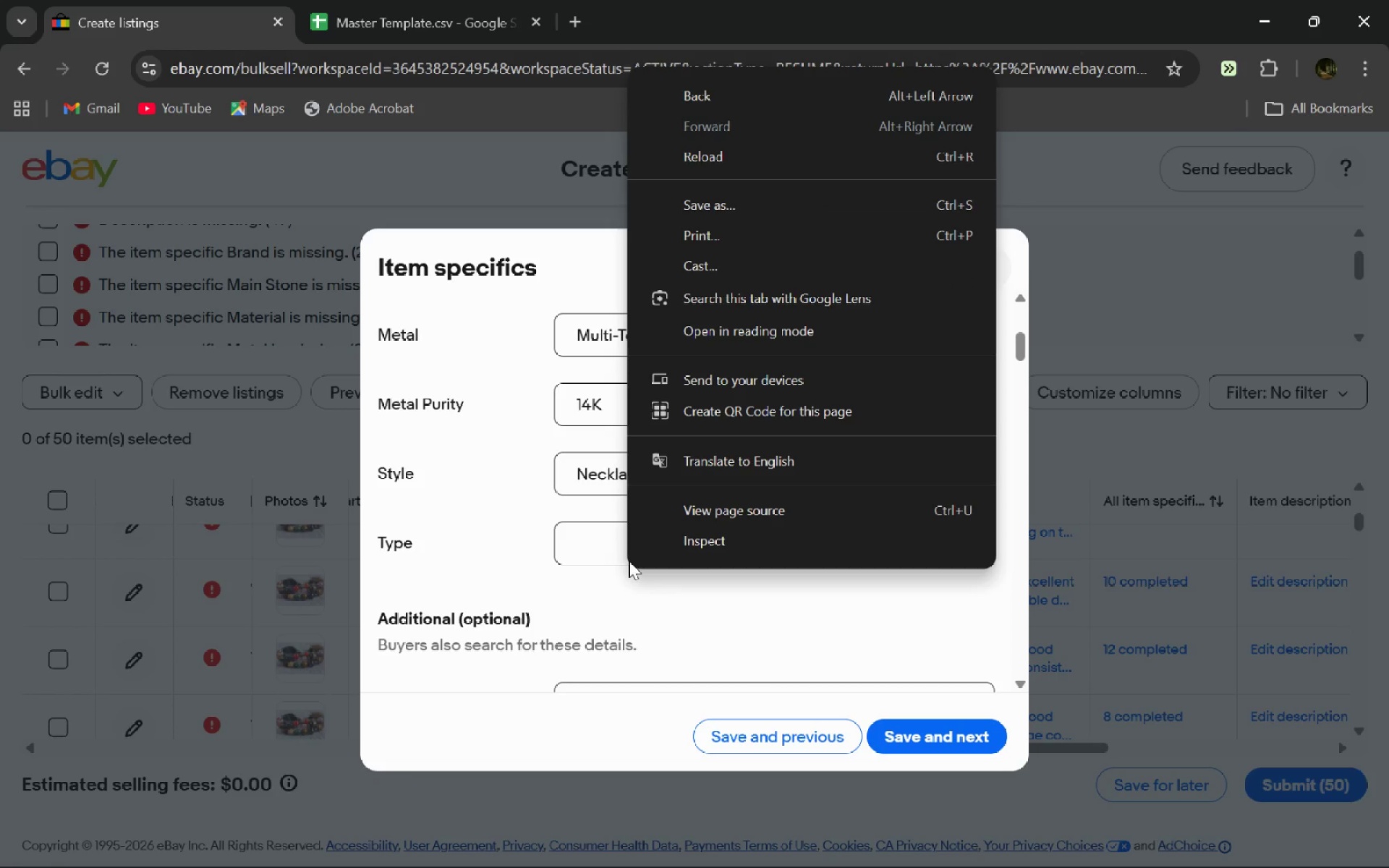 
right_click([629, 561])
 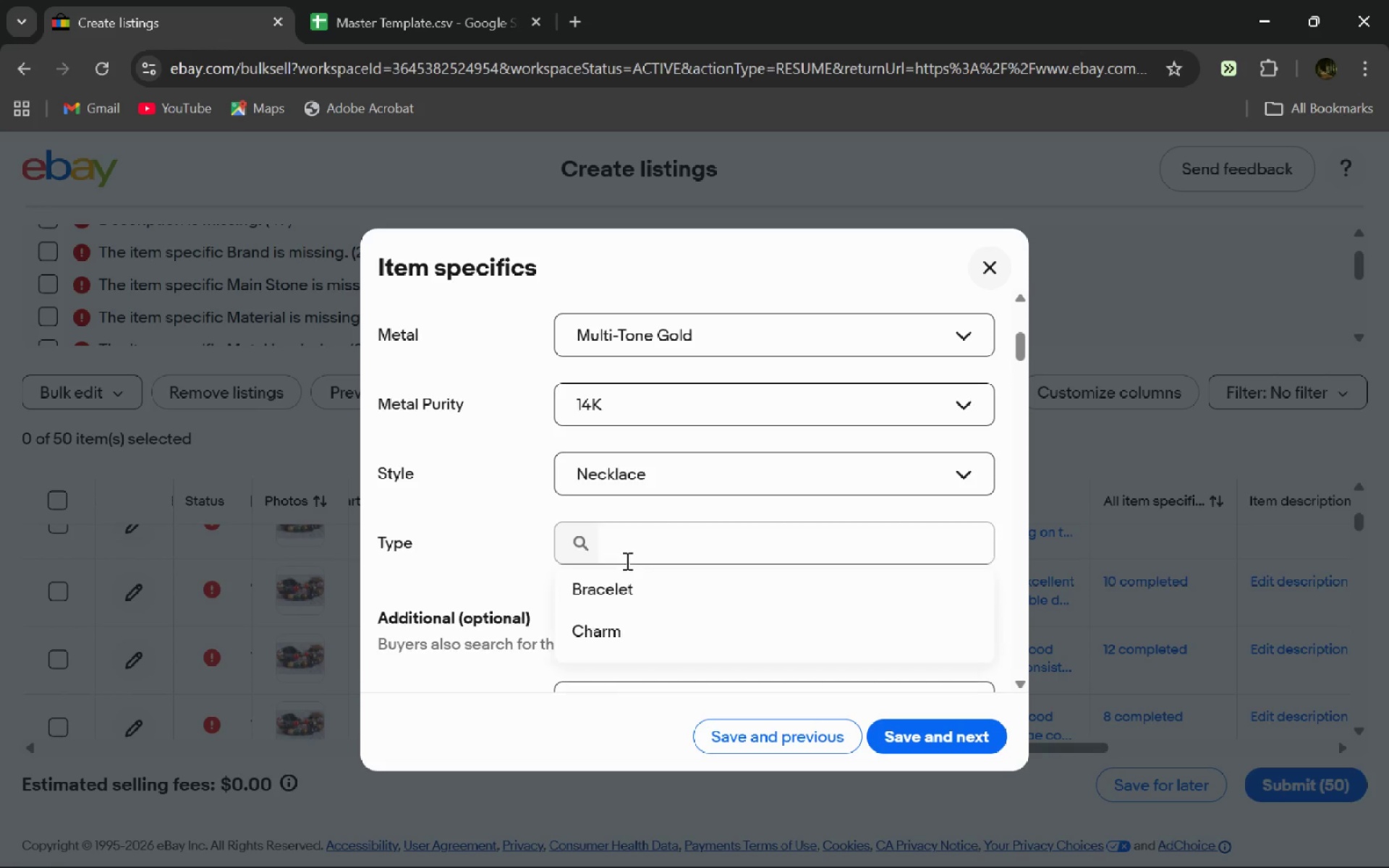 
double_click([626, 561])
 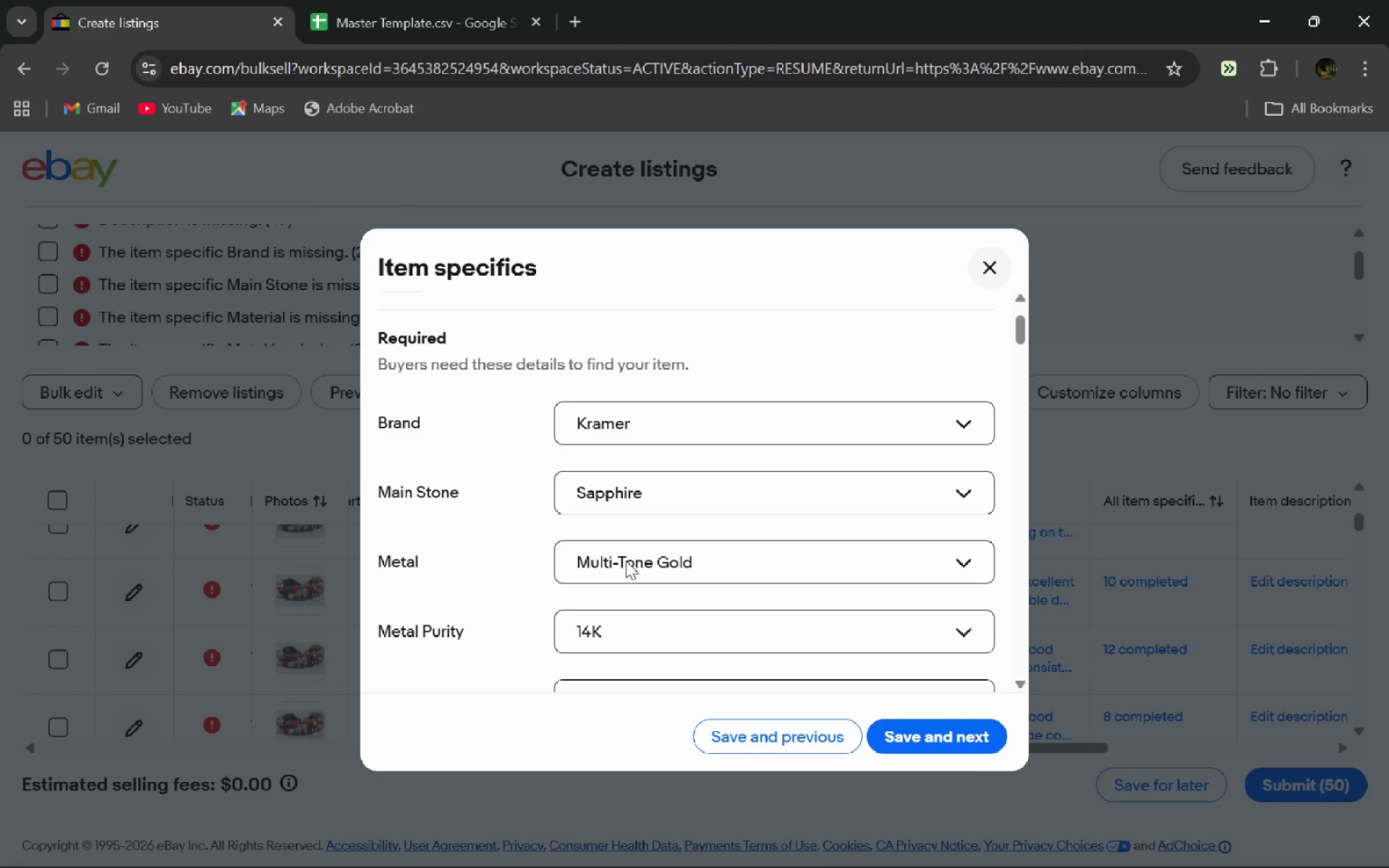 
key(Shift+ShiftLeft)
 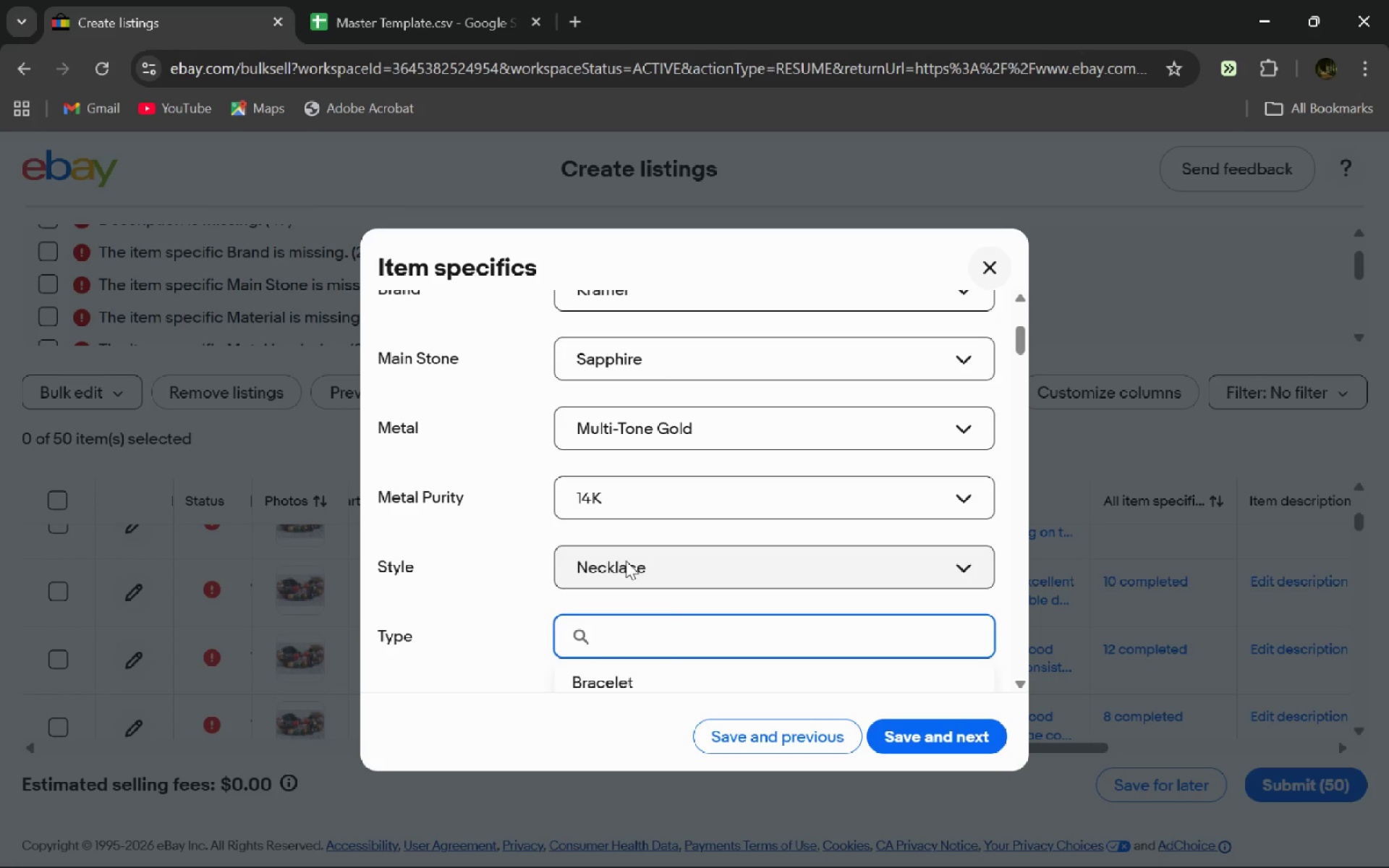 
right_click([626, 561])
 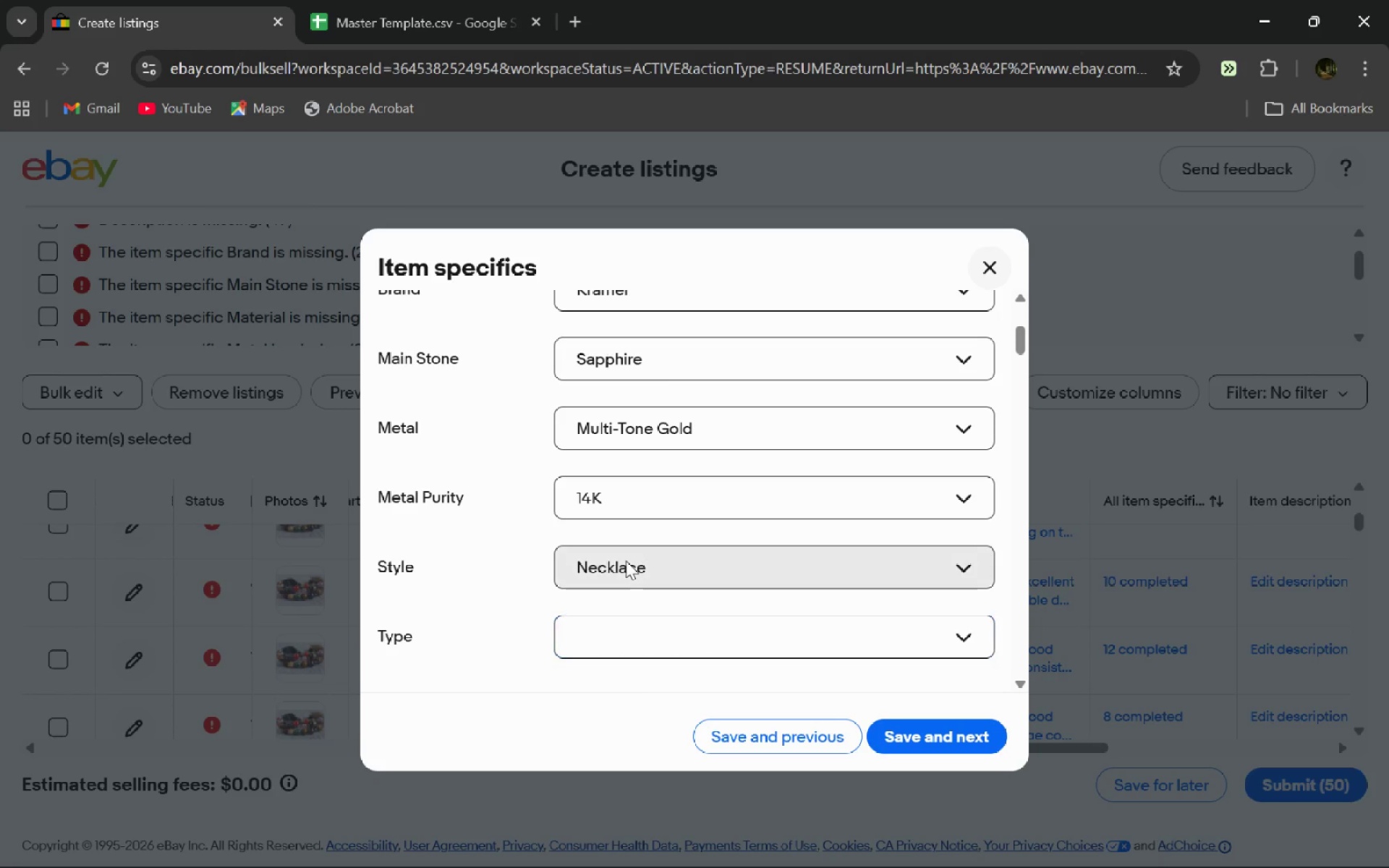 
left_click([626, 561])
 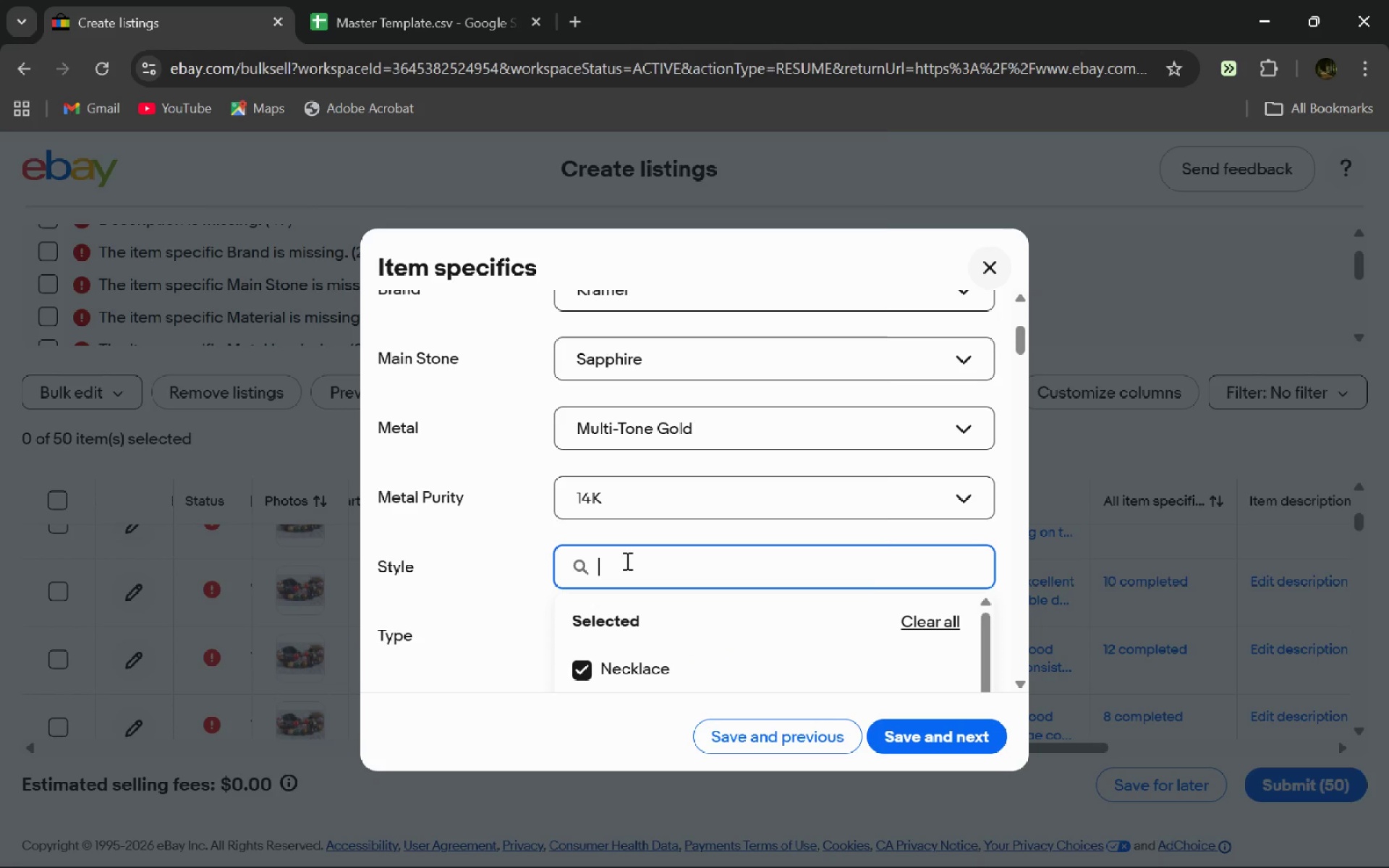 
right_click([626, 561])
 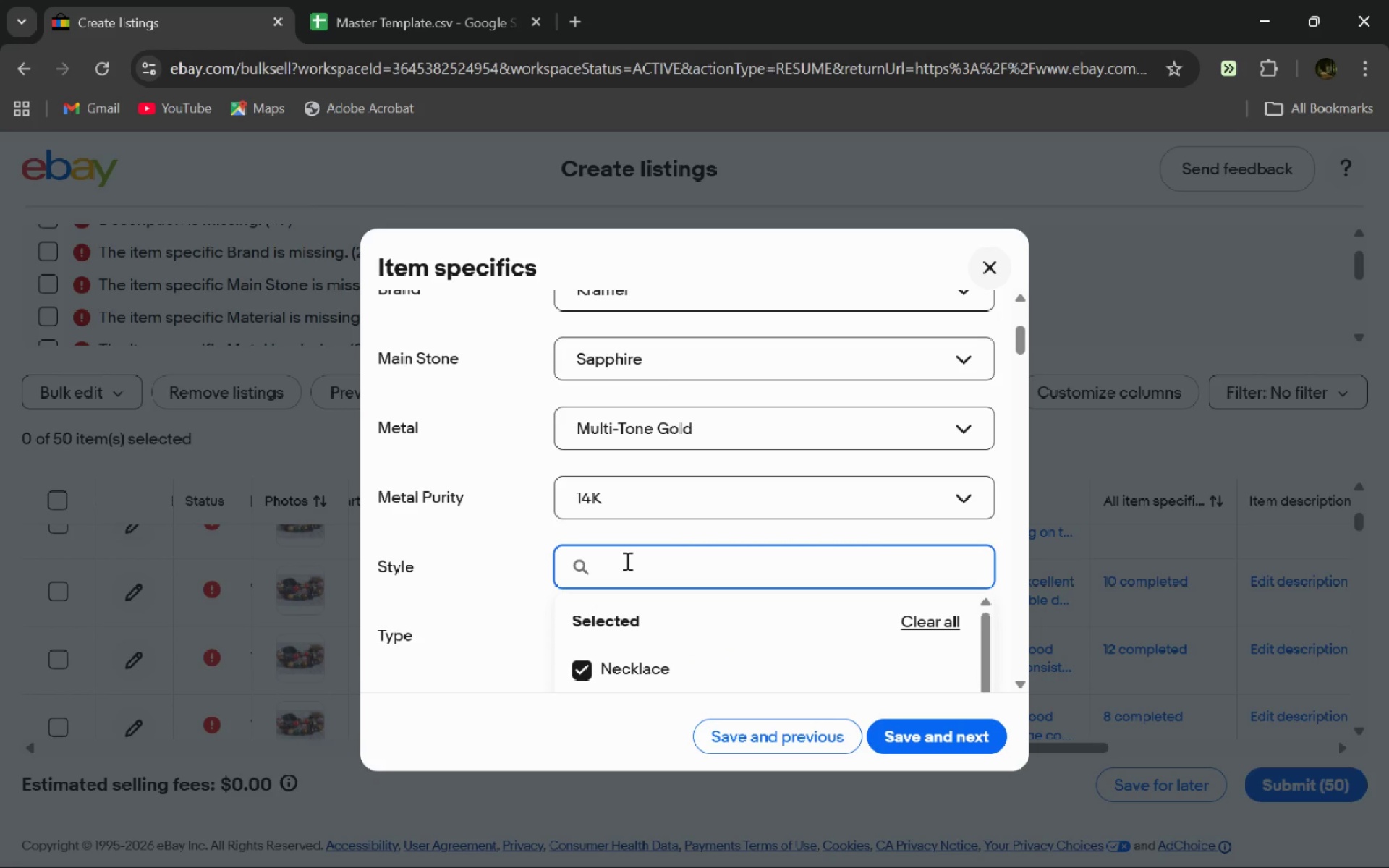 
double_click([626, 561])
 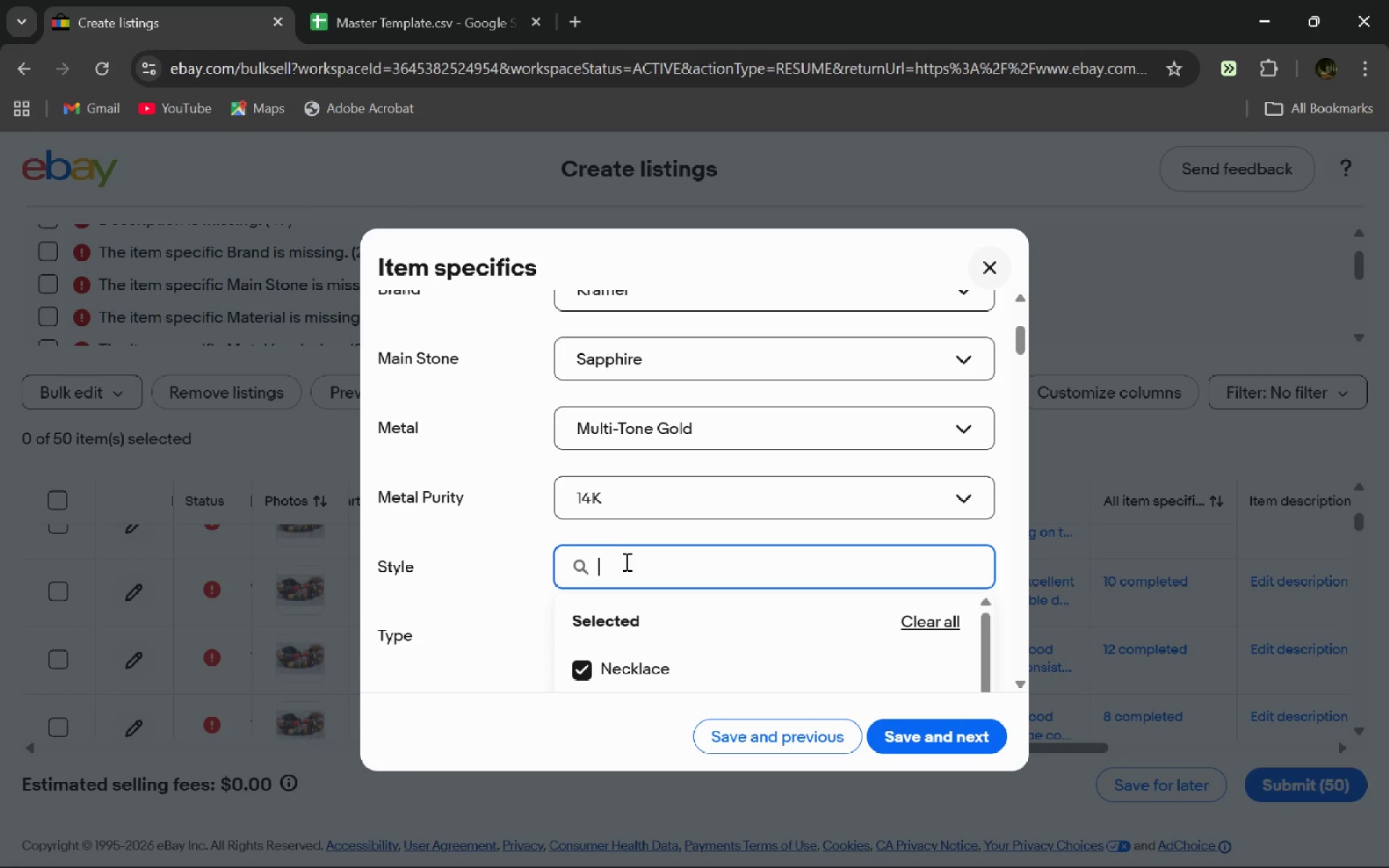 
type(Desj)
 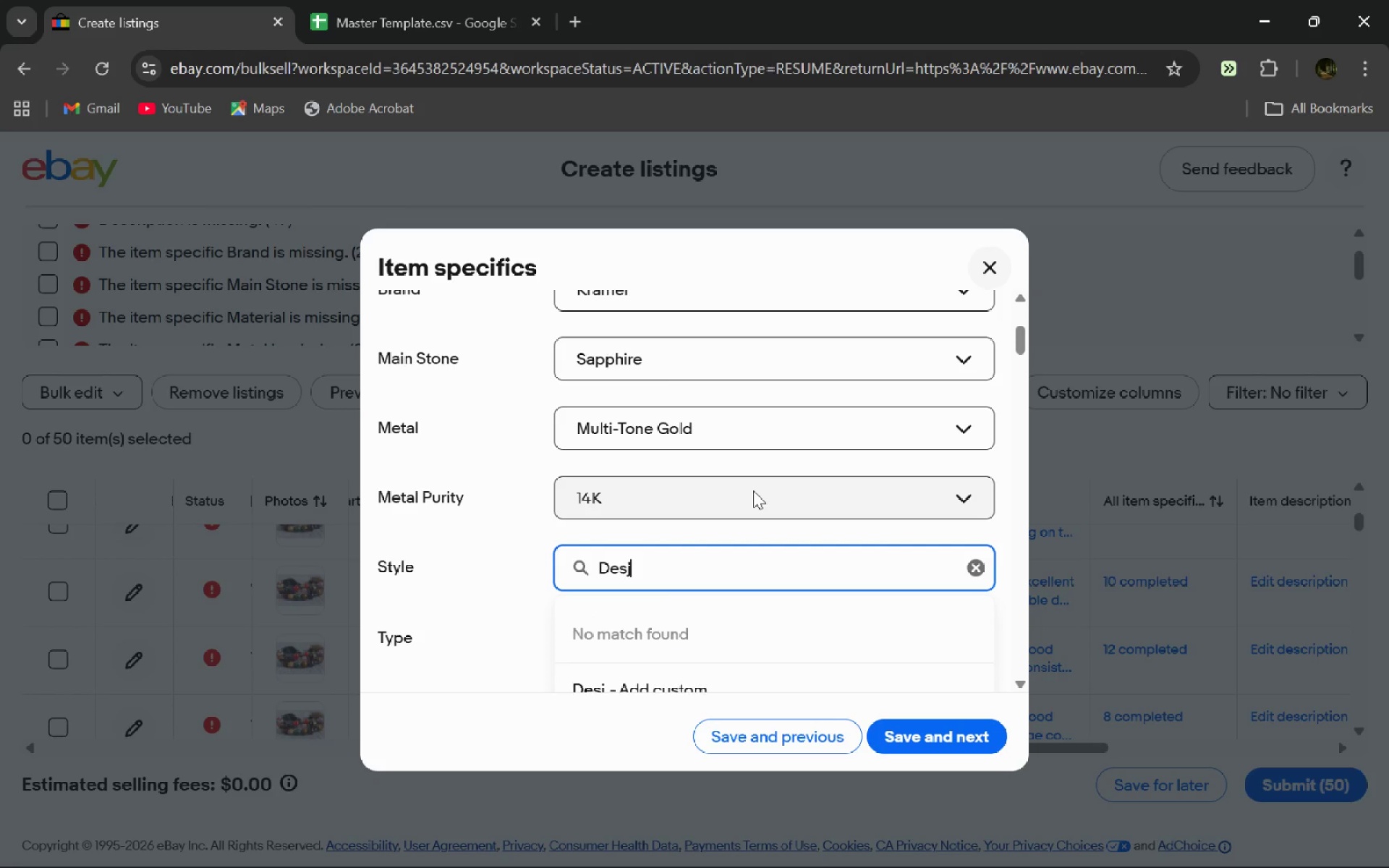 
key(Backspace)
type(kLam)
key(Backspace)
key(Backspace)
key(Backspace)
type( K)
key(Backspace)
type(Lamp)
 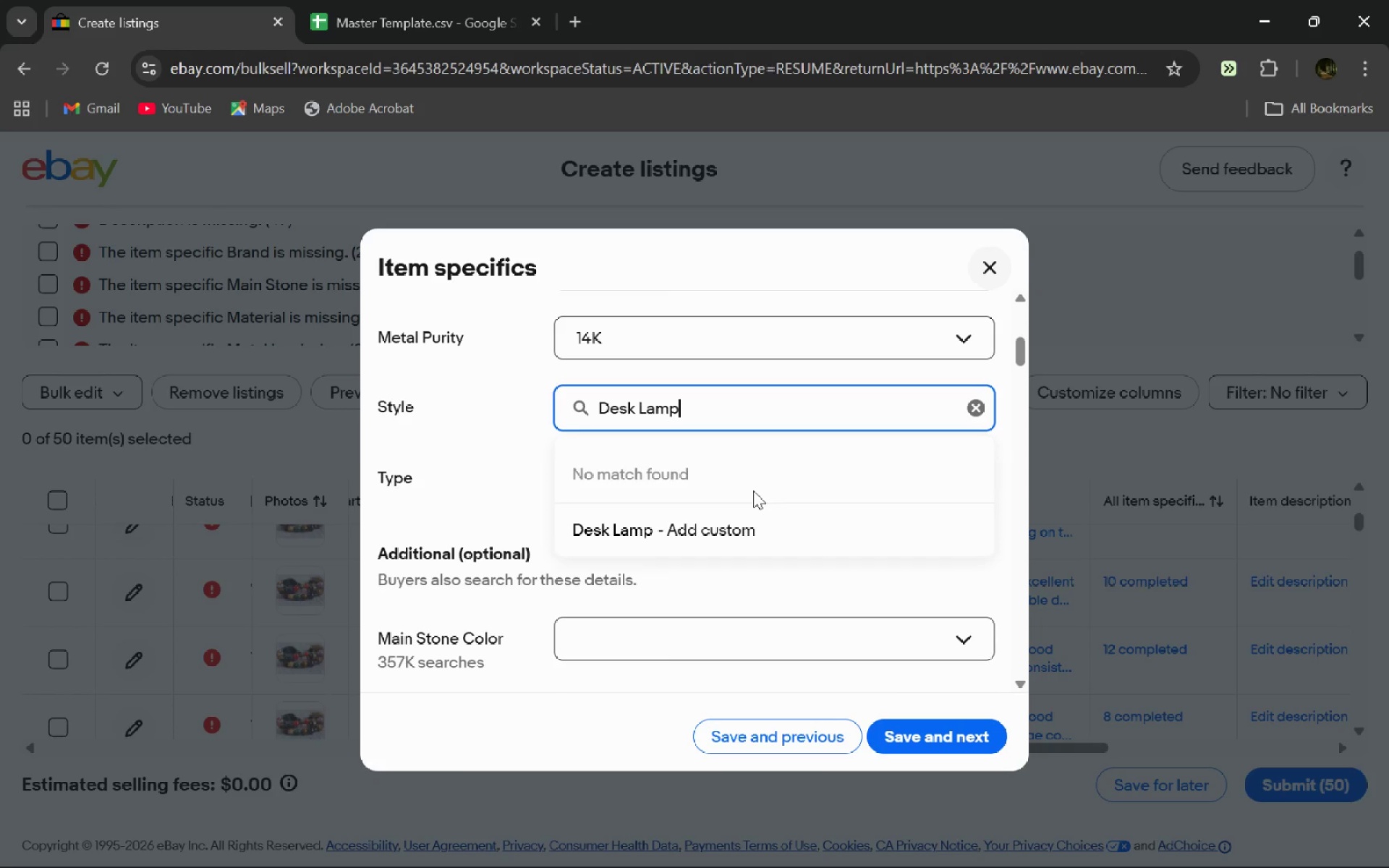 
left_click([710, 534])
 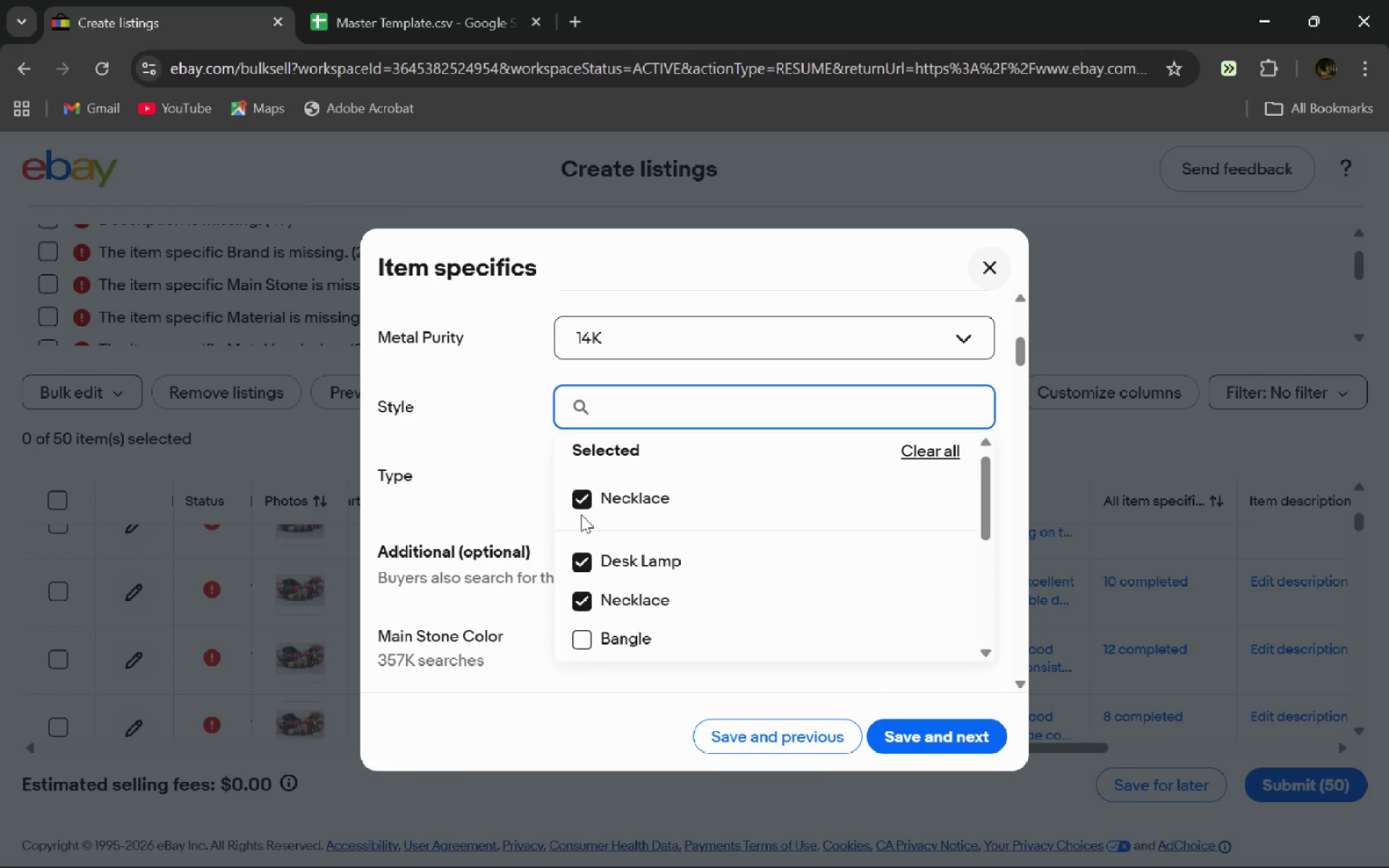 
left_click([566, 509])
 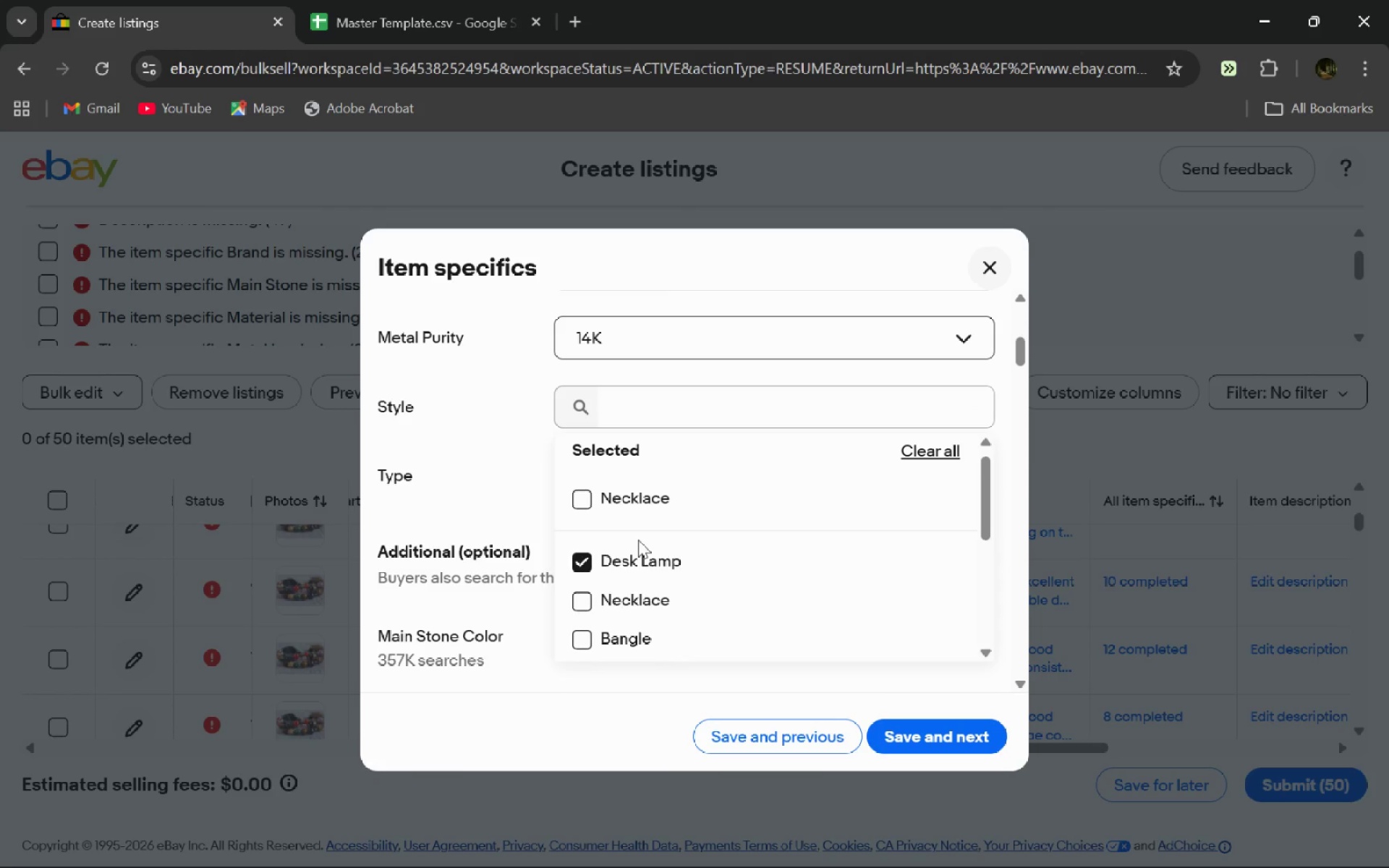 
left_click([509, 495])
 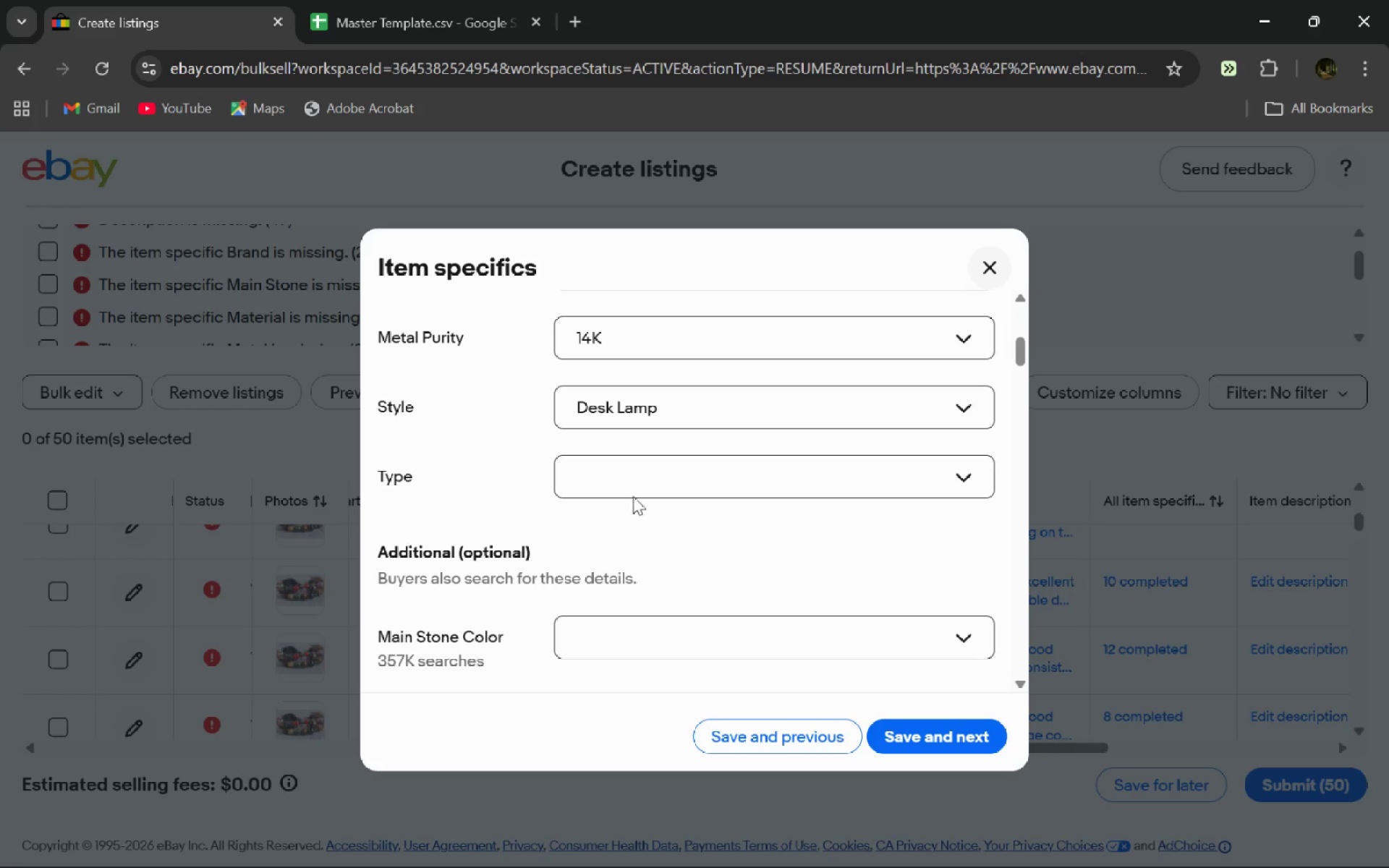 
left_click([633, 496])
 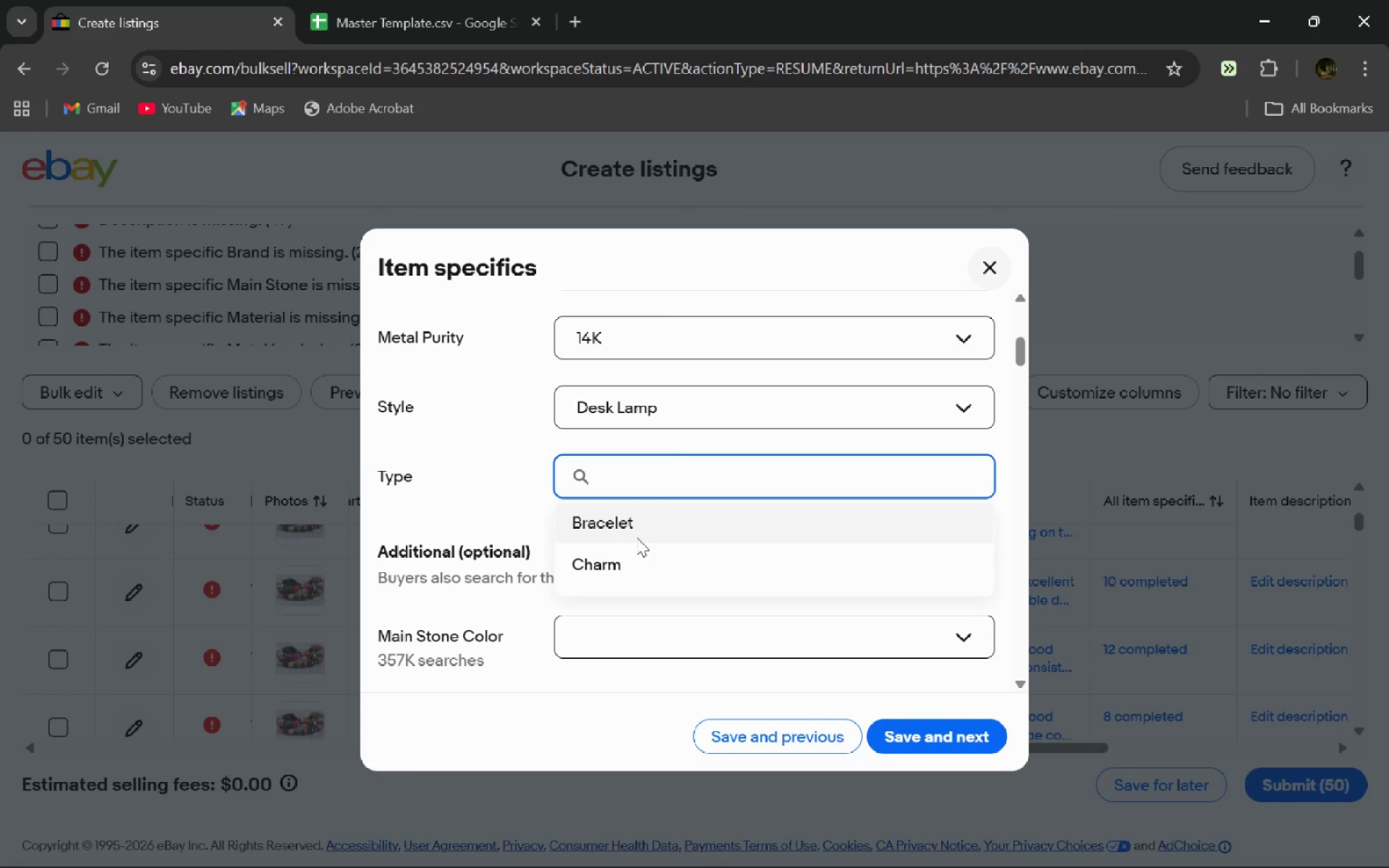 
type(Desk Lamp)
 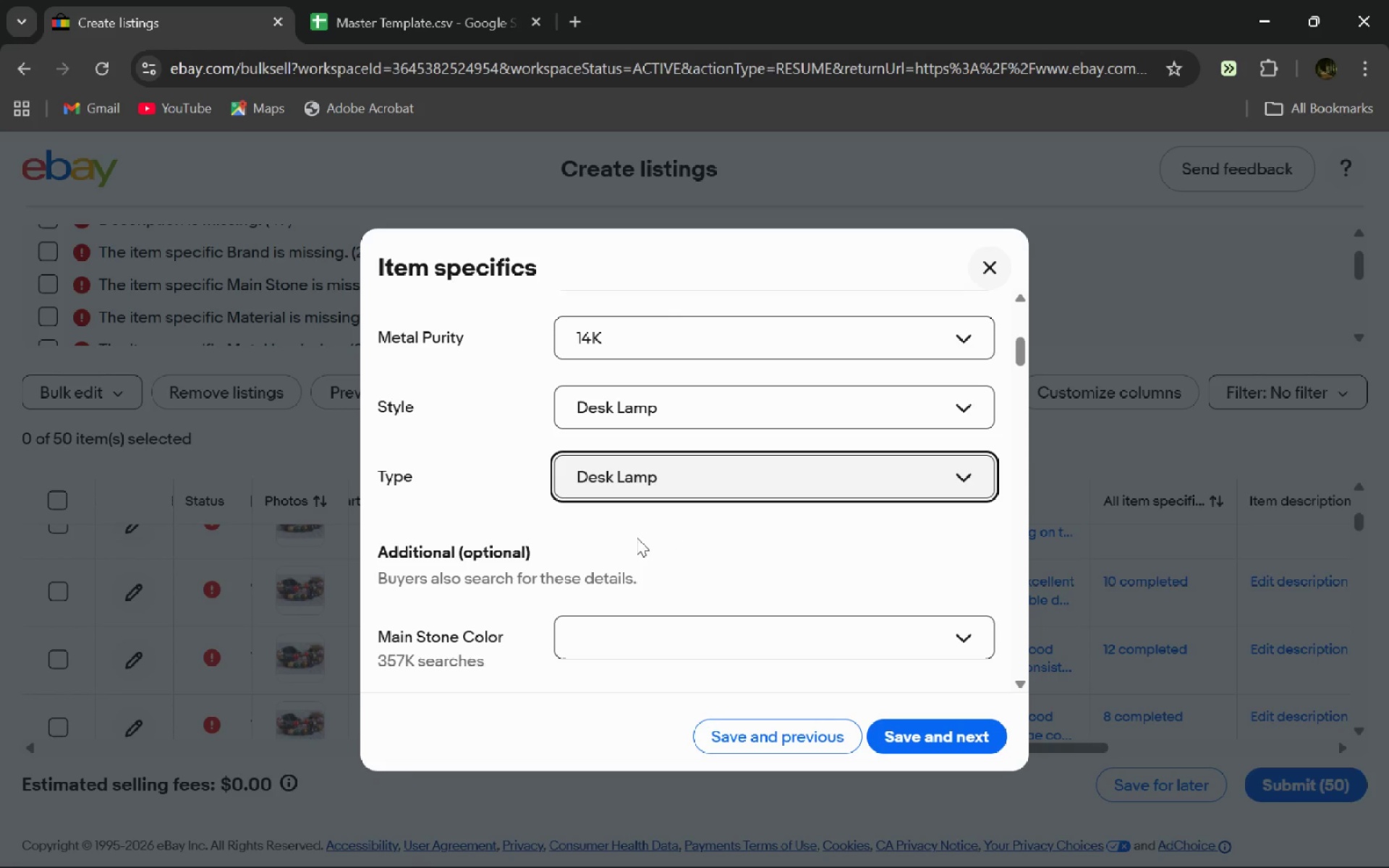 
 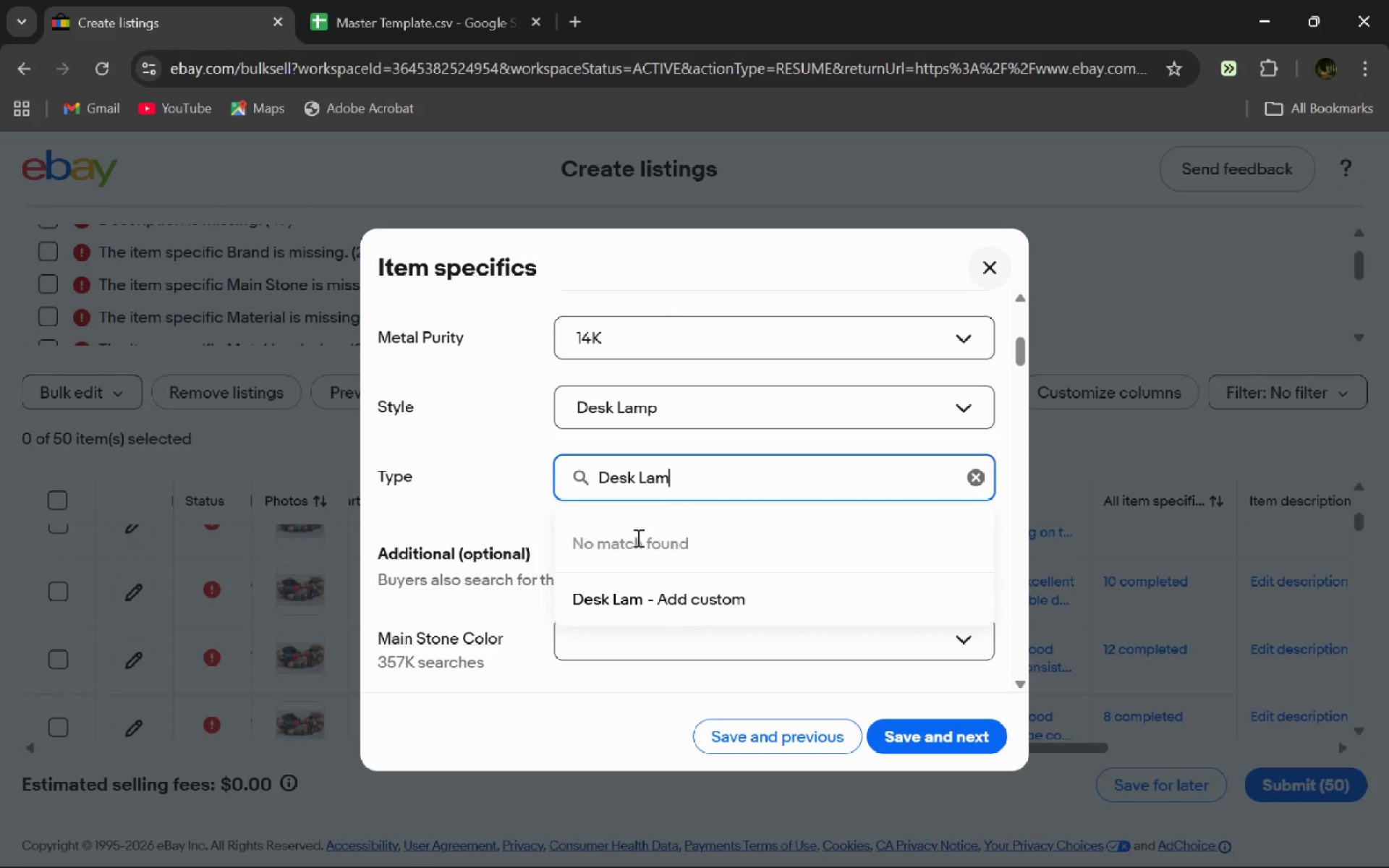 
key(Enter)
 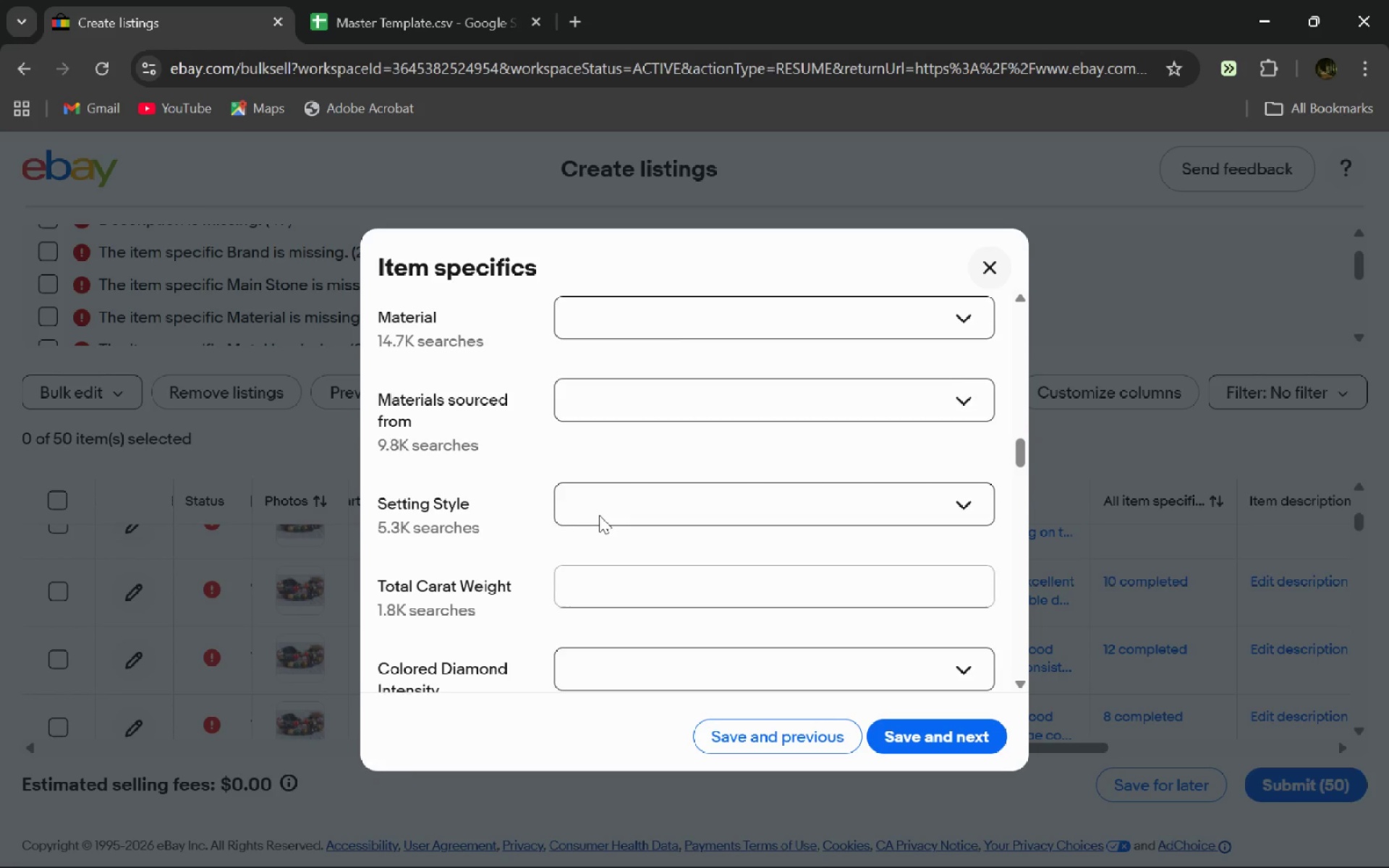 
wait(14.91)
 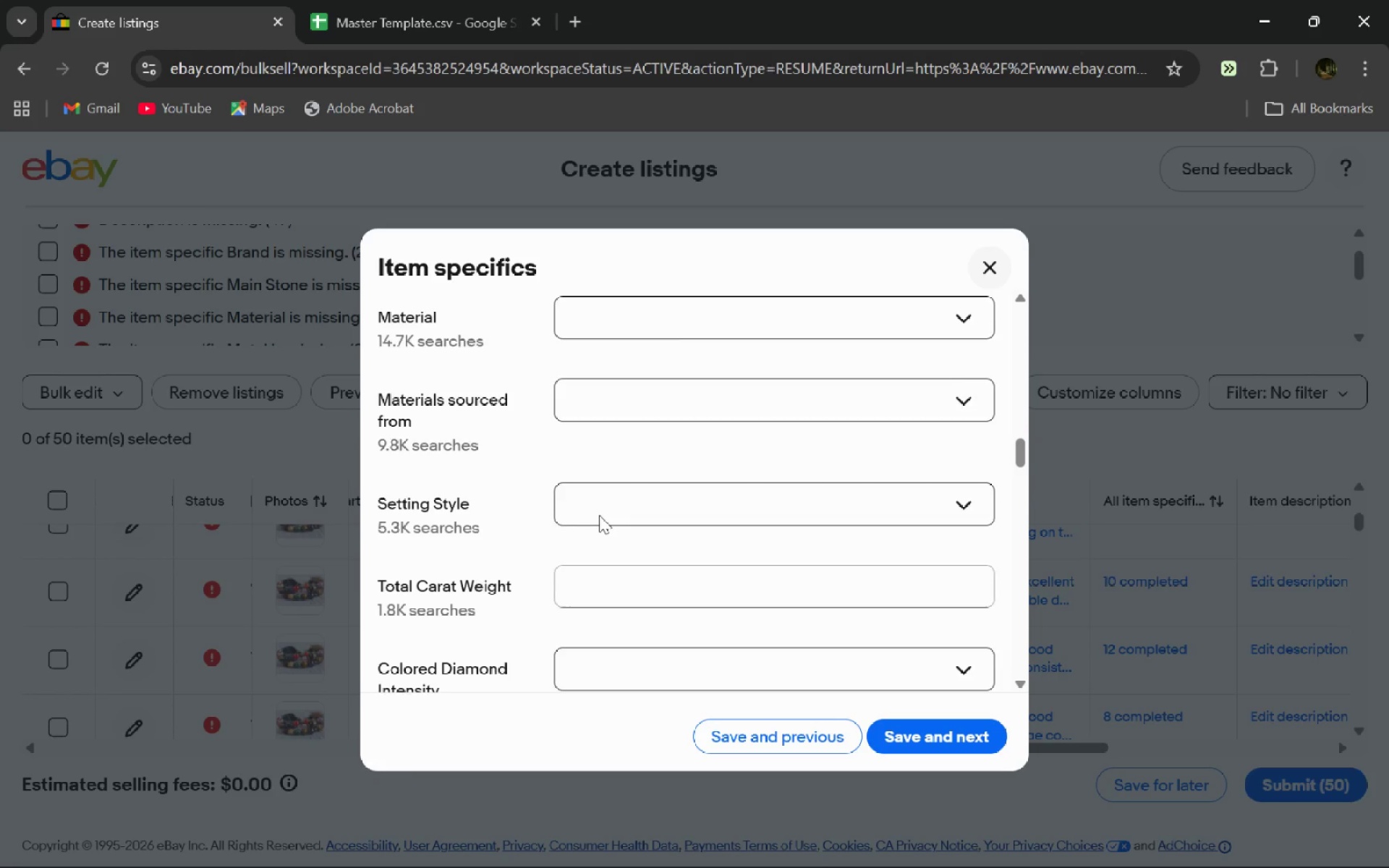 
key(VolumeUp)
 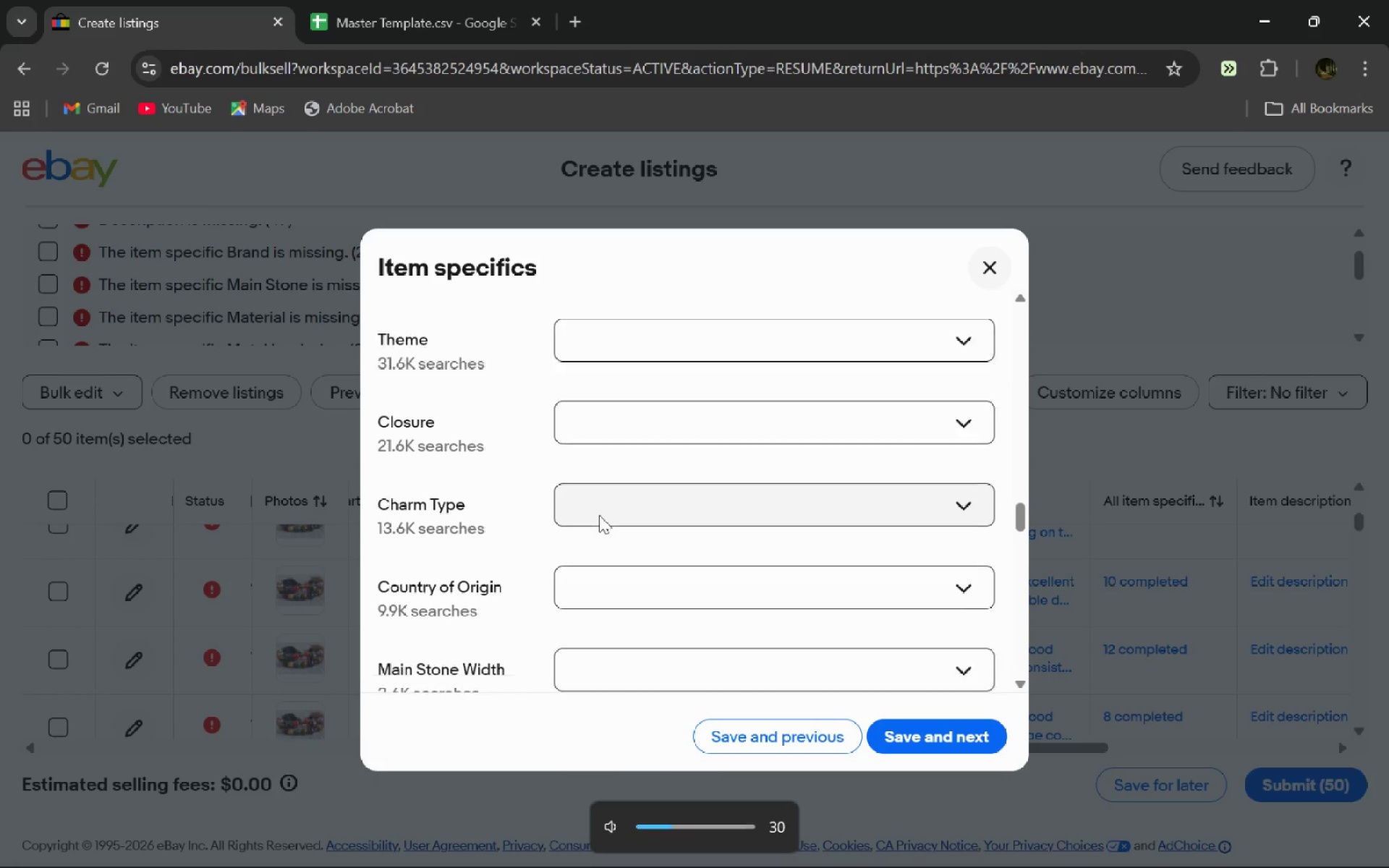 
key(VolumeUp)
 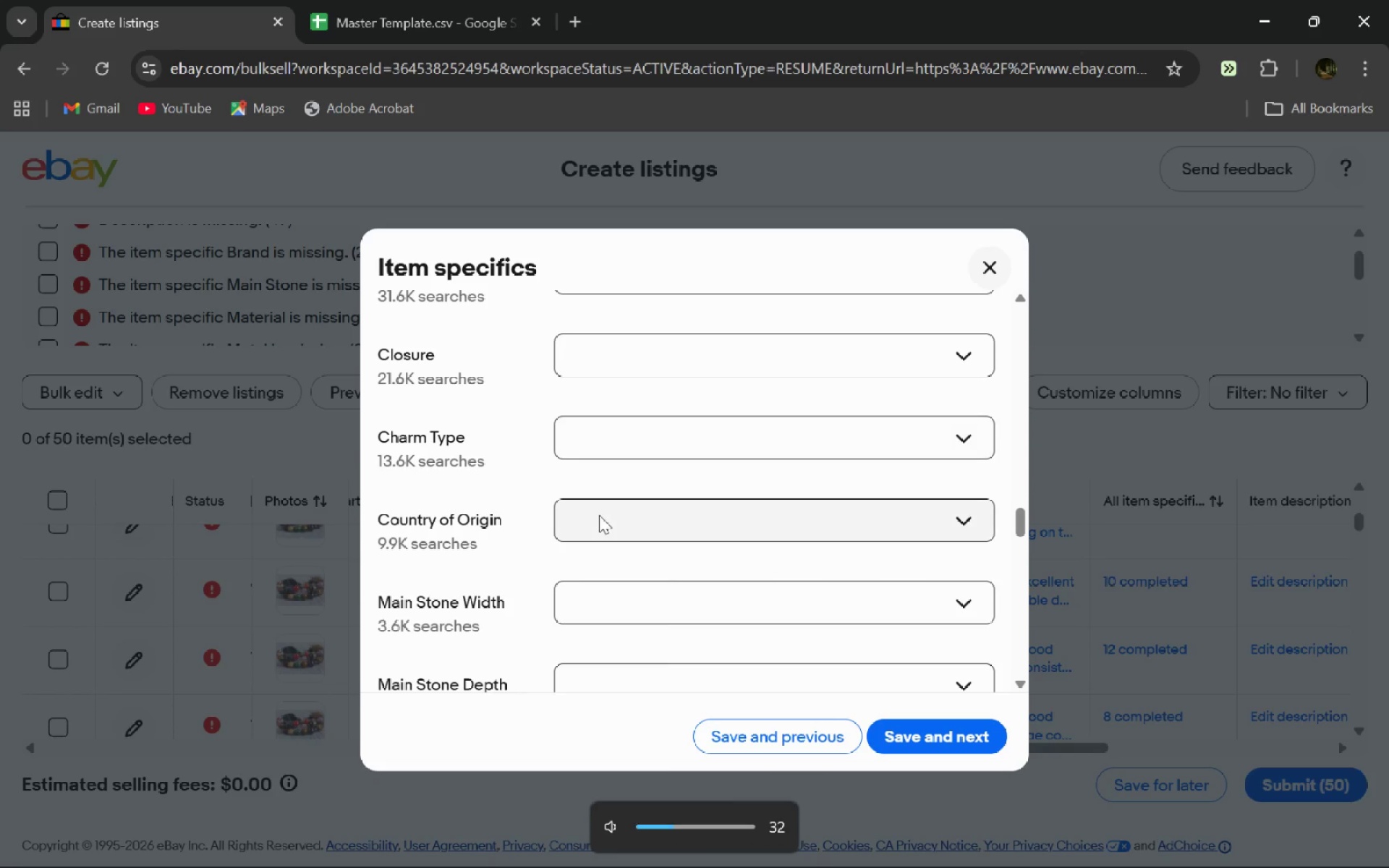 
key(VolumeUp)
 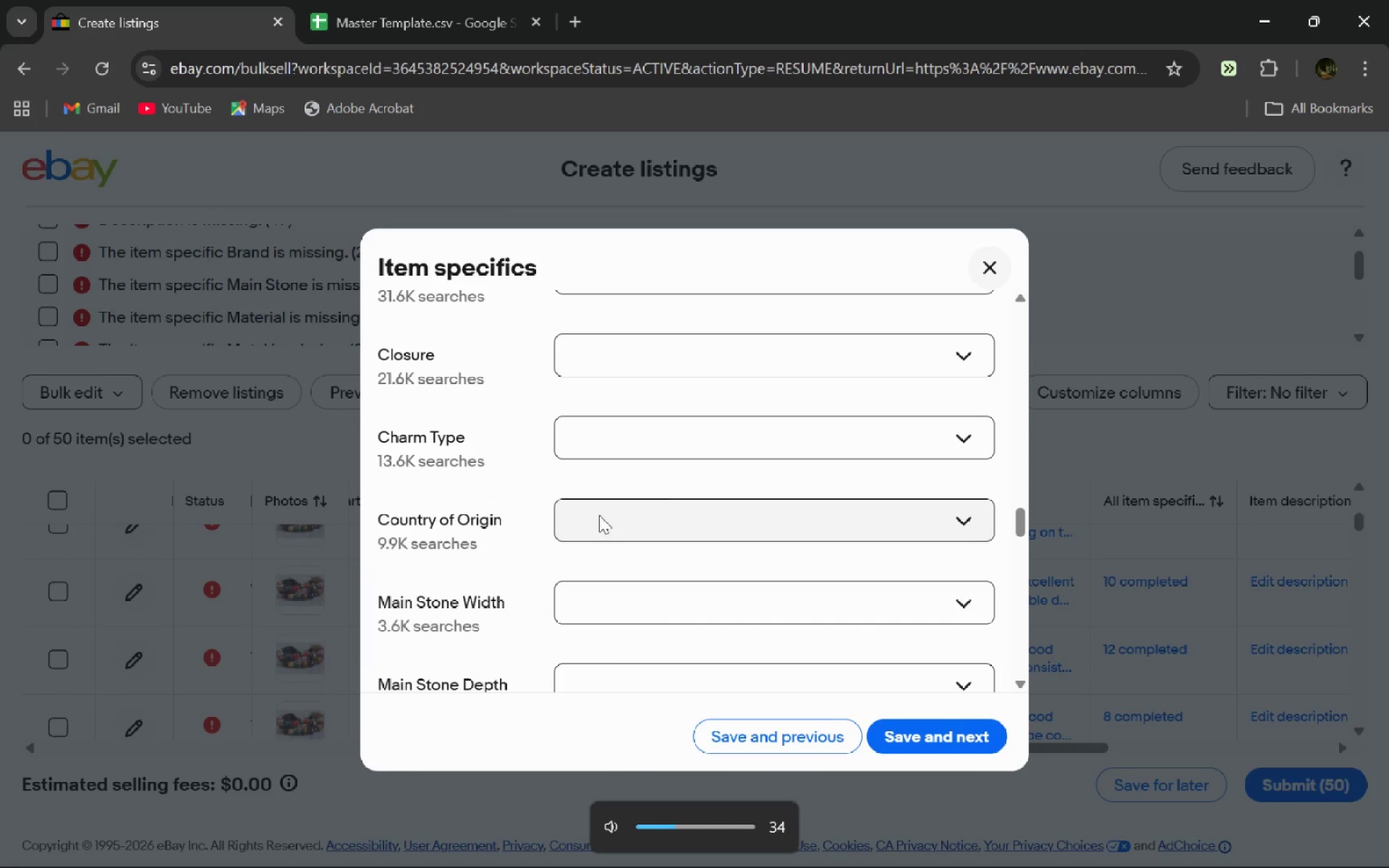 
key(VolumeUp)
 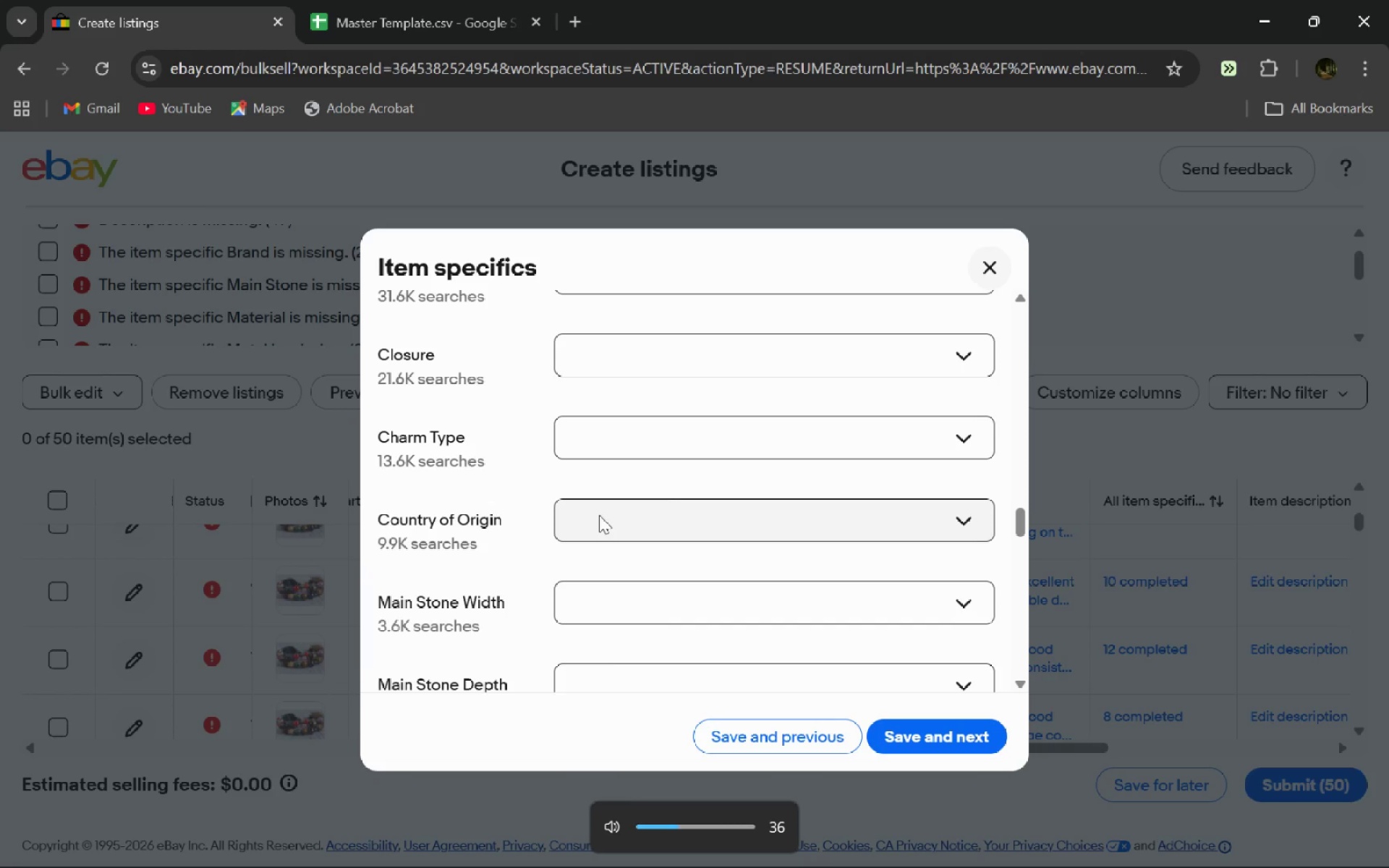 
key(VolumeUp)
 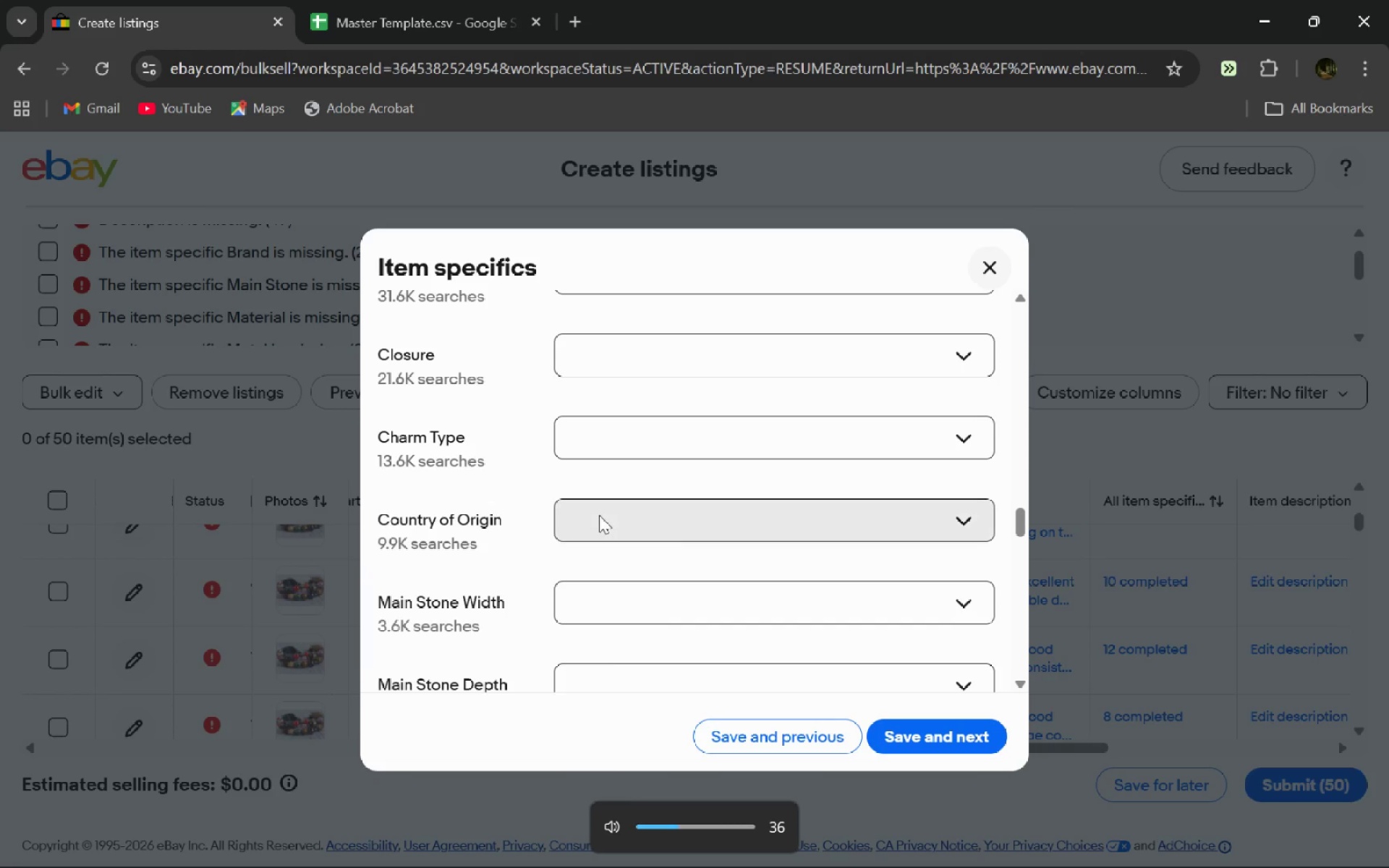 
left_click([599, 515])
 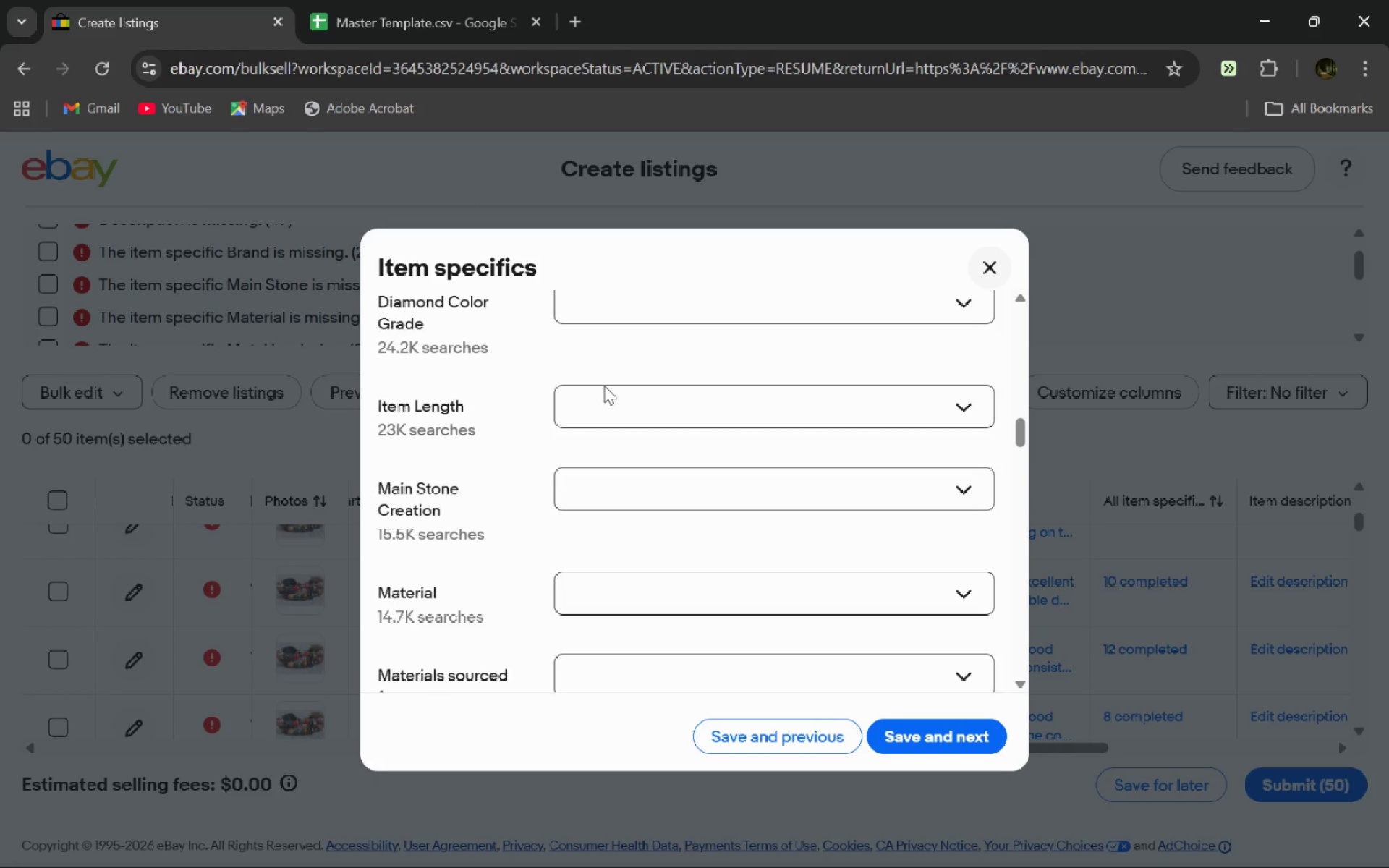 
wait(6.33)
 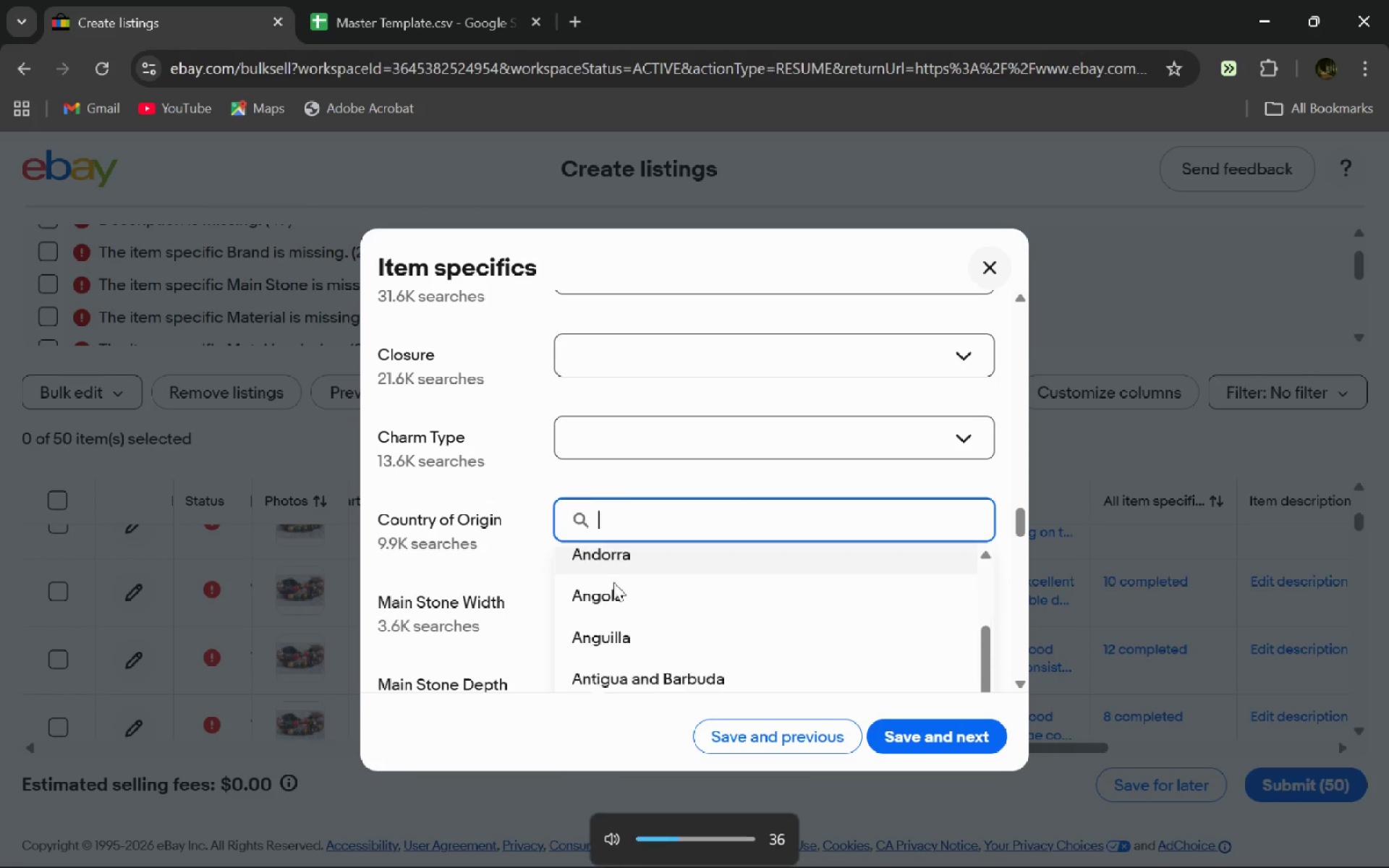 
left_click_drag(start_coordinate=[436, 365], to_coordinate=[919, 359])
 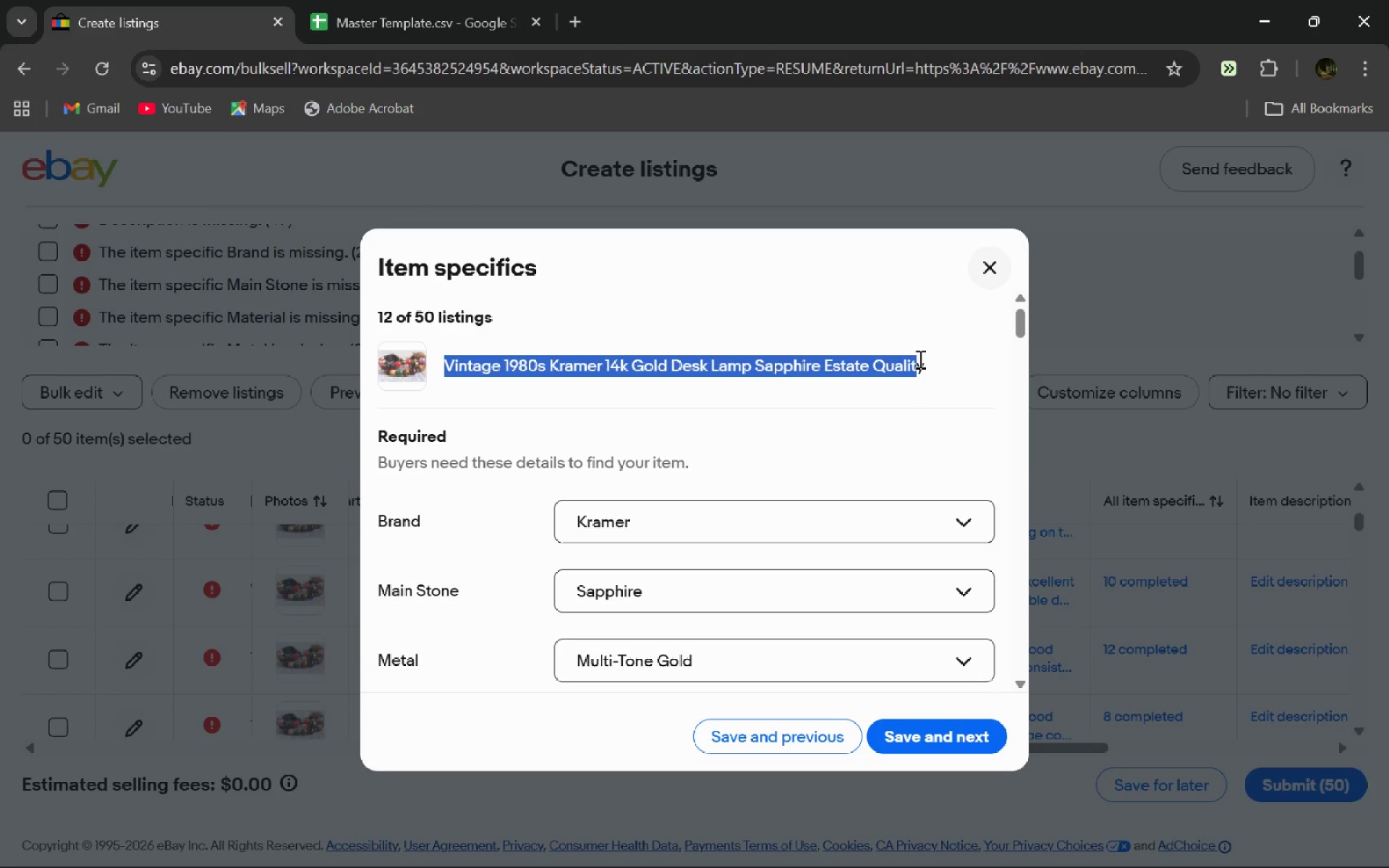 
key(Shift+ArrowRight)
 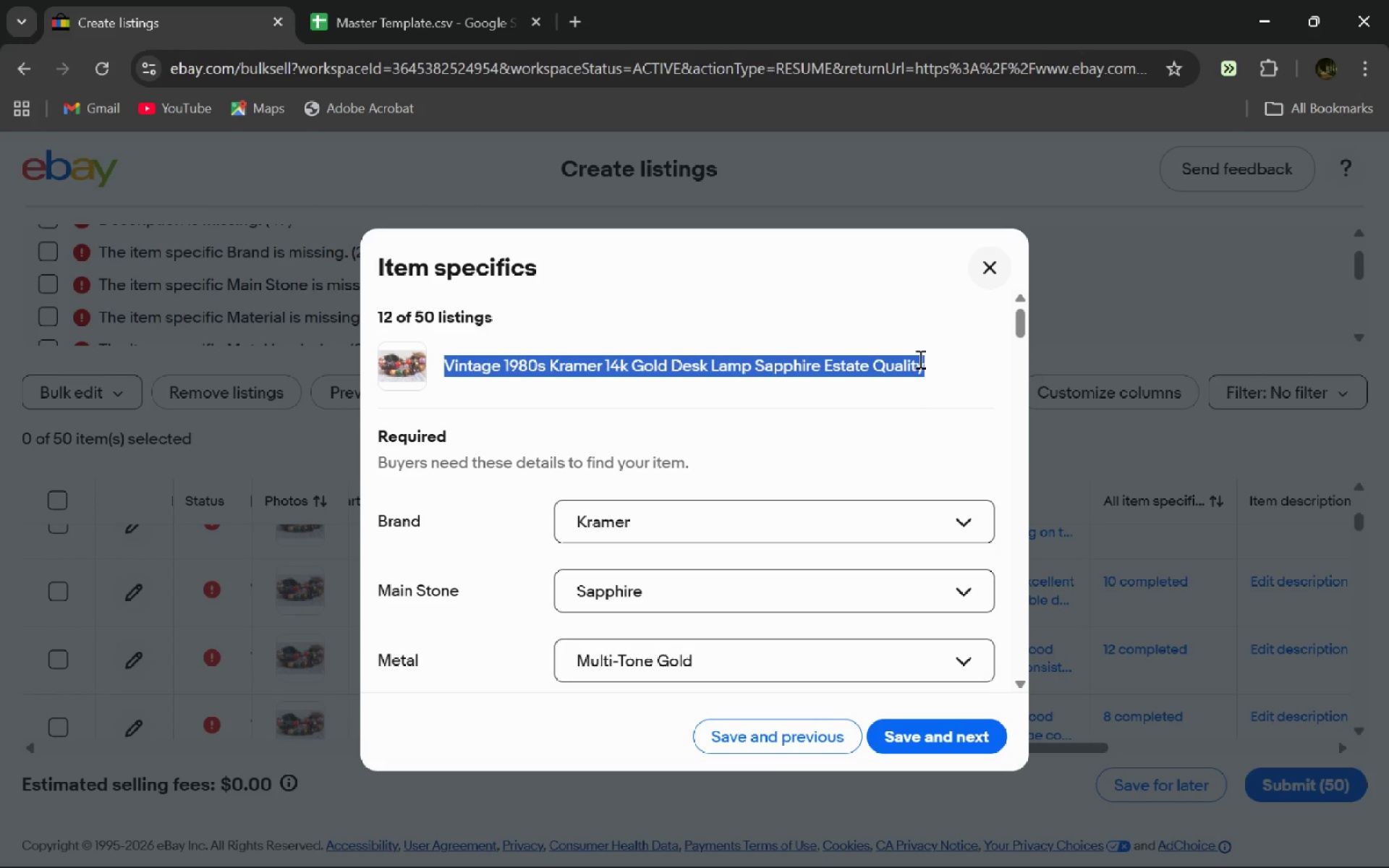 
key(Control+C)
 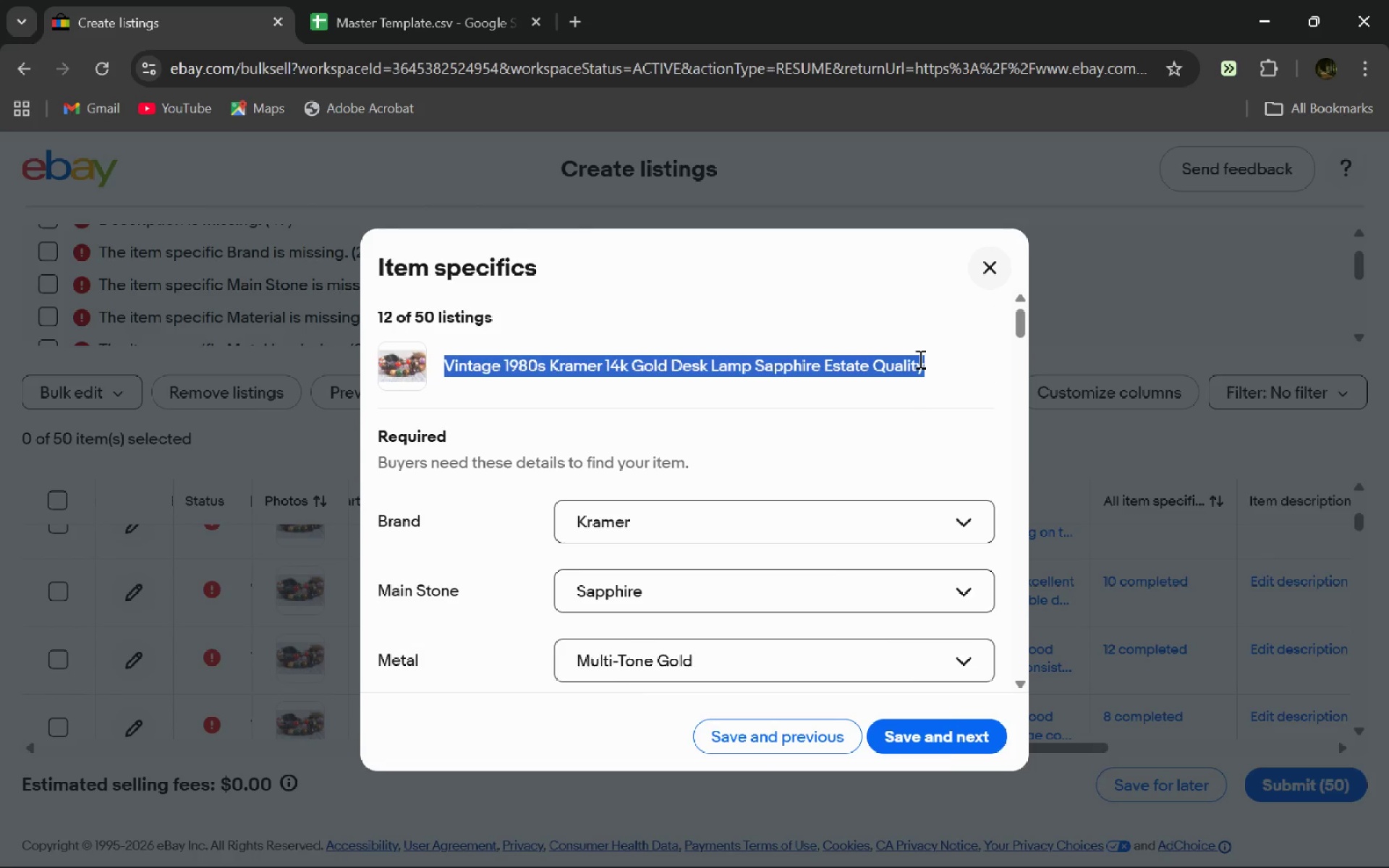 
key(Control+Tab)
 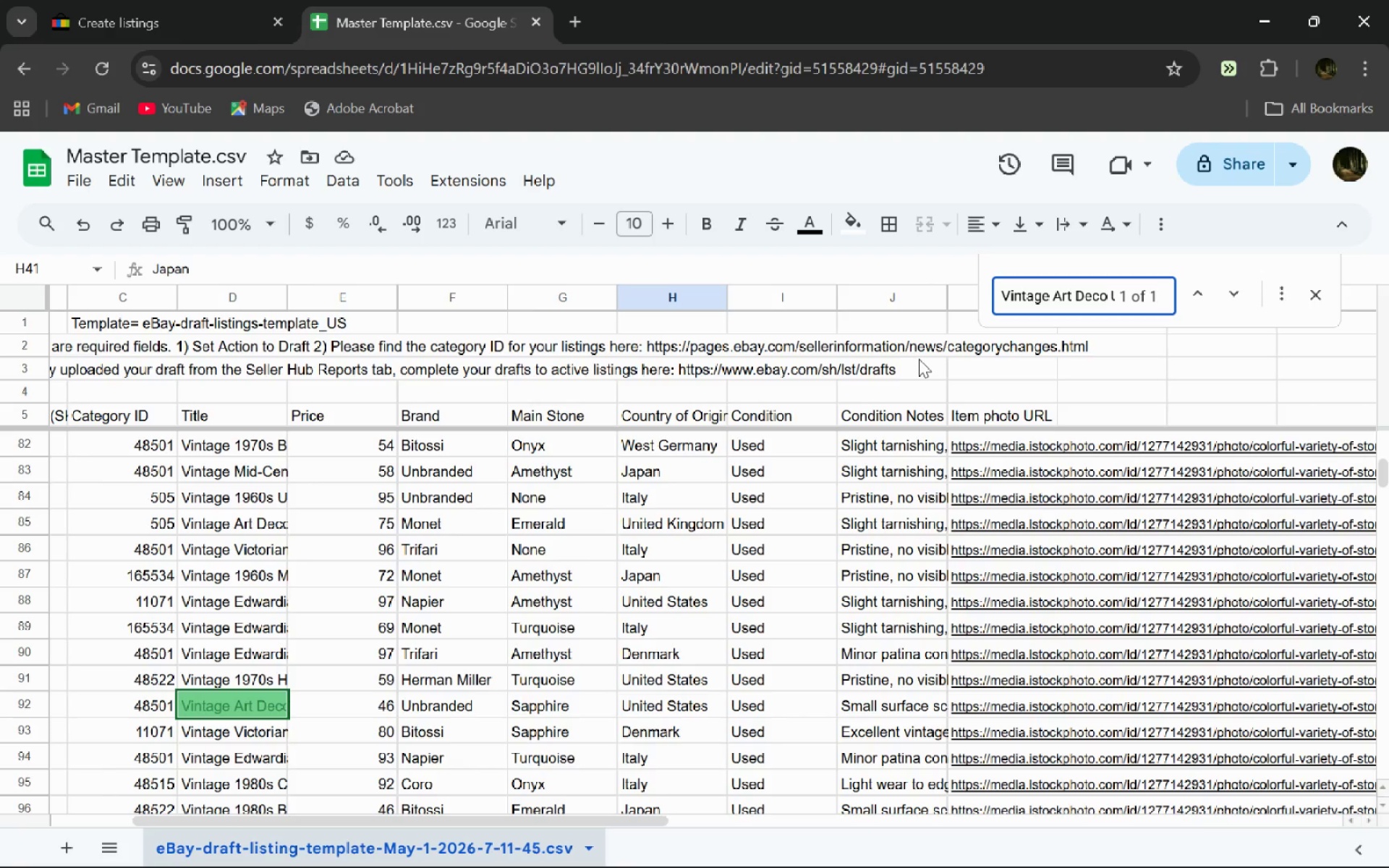 
left_click([919, 359])
 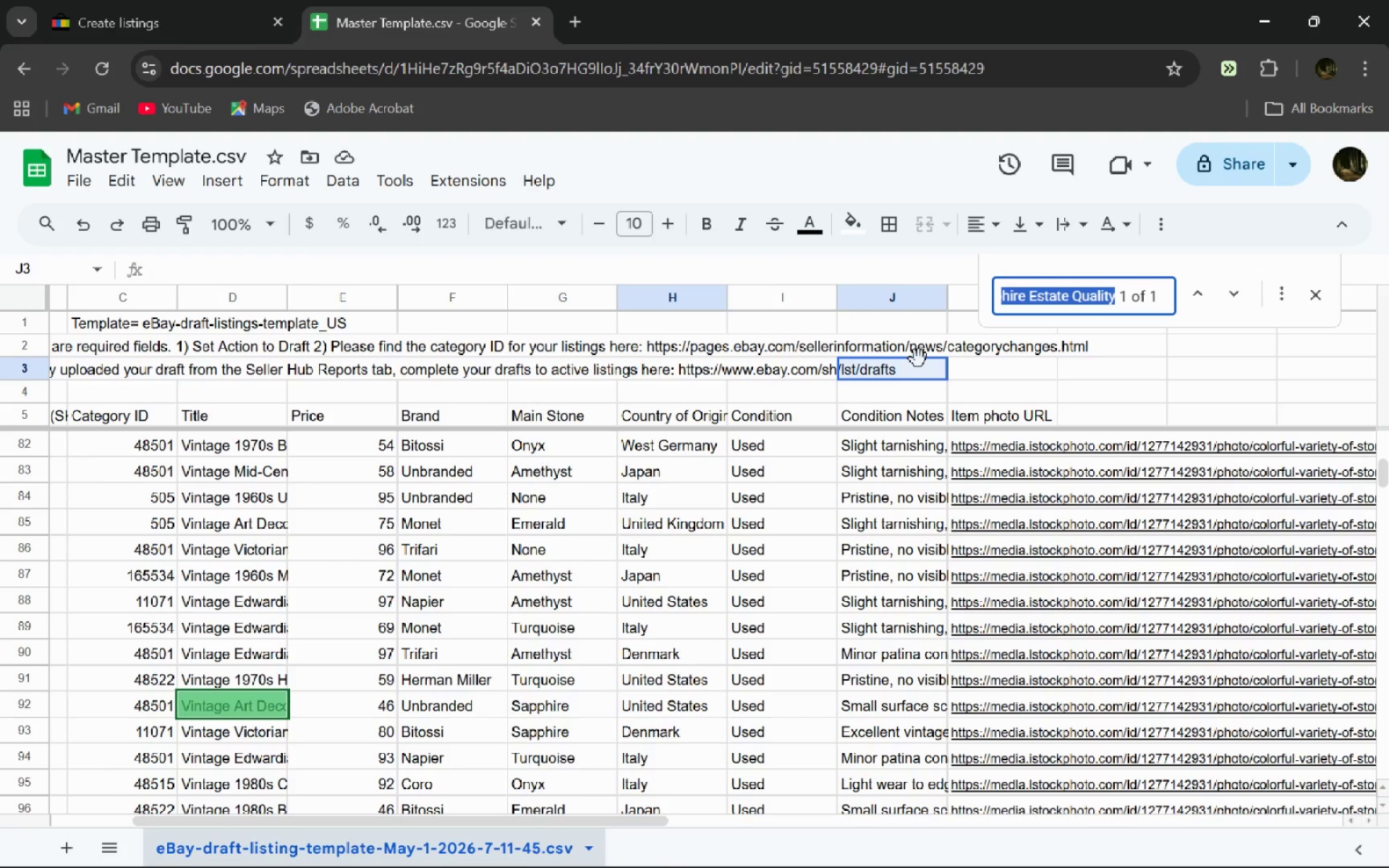 
key(Control+F)
 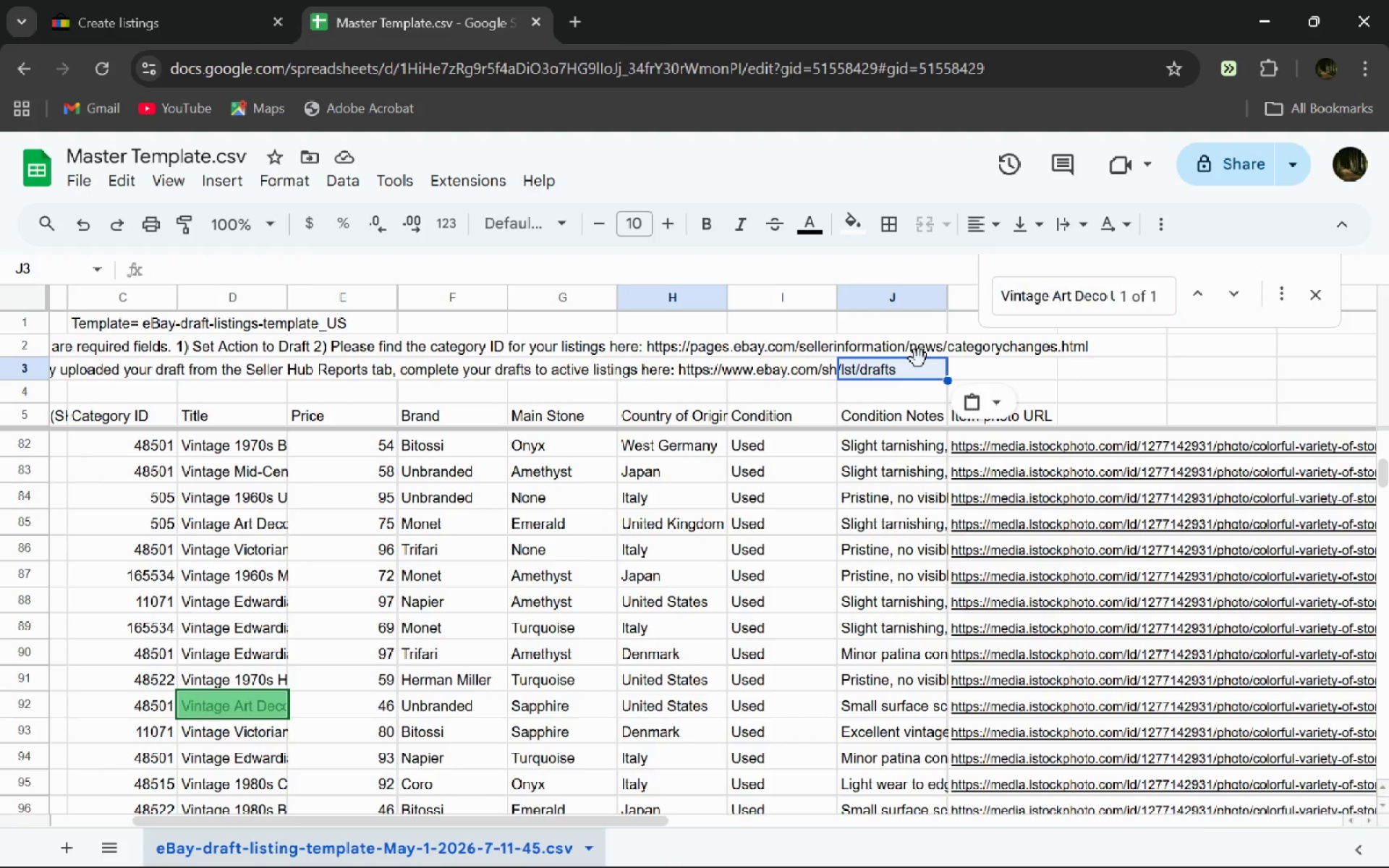 
key(Control+V)
 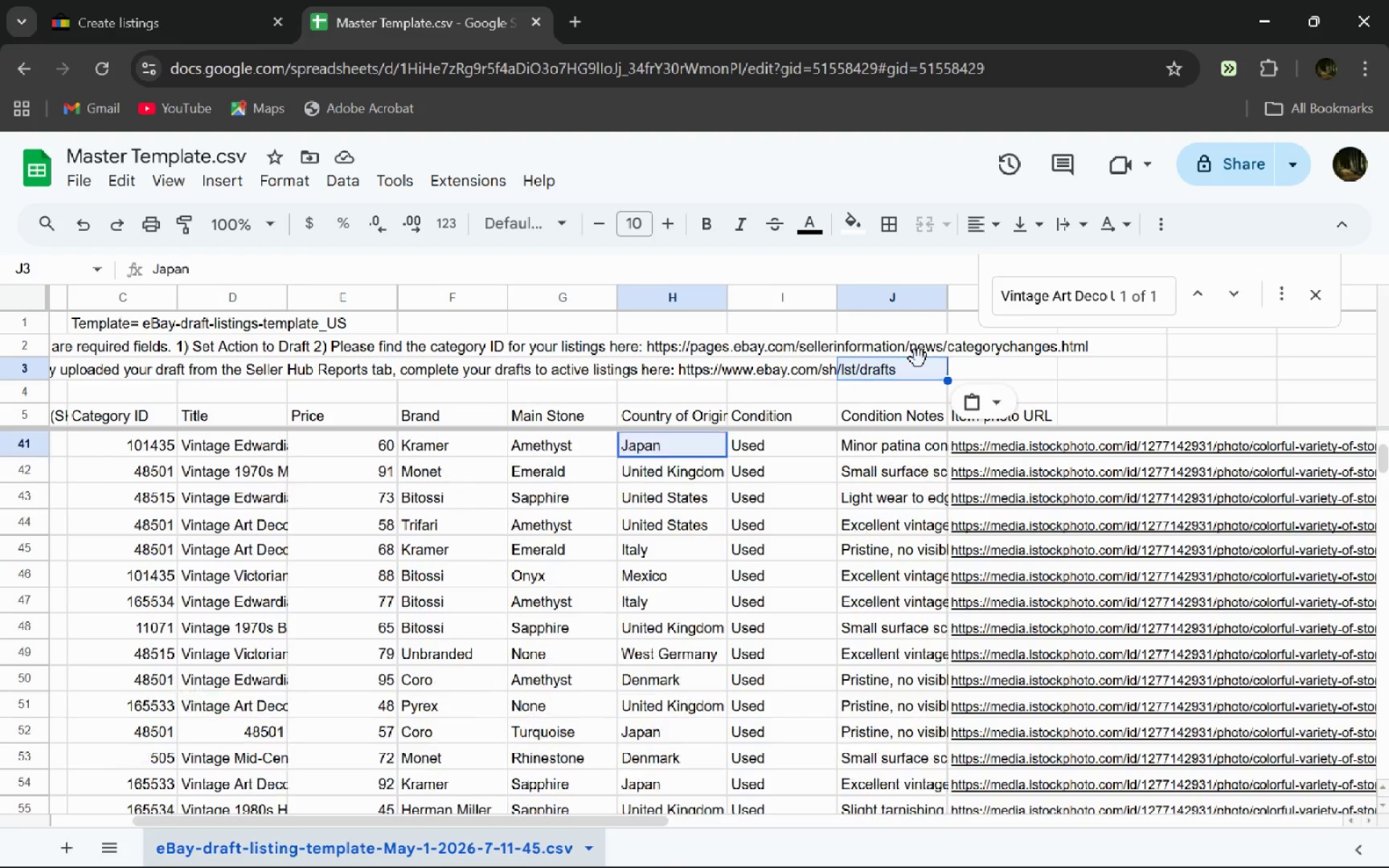 
key(Enter)
 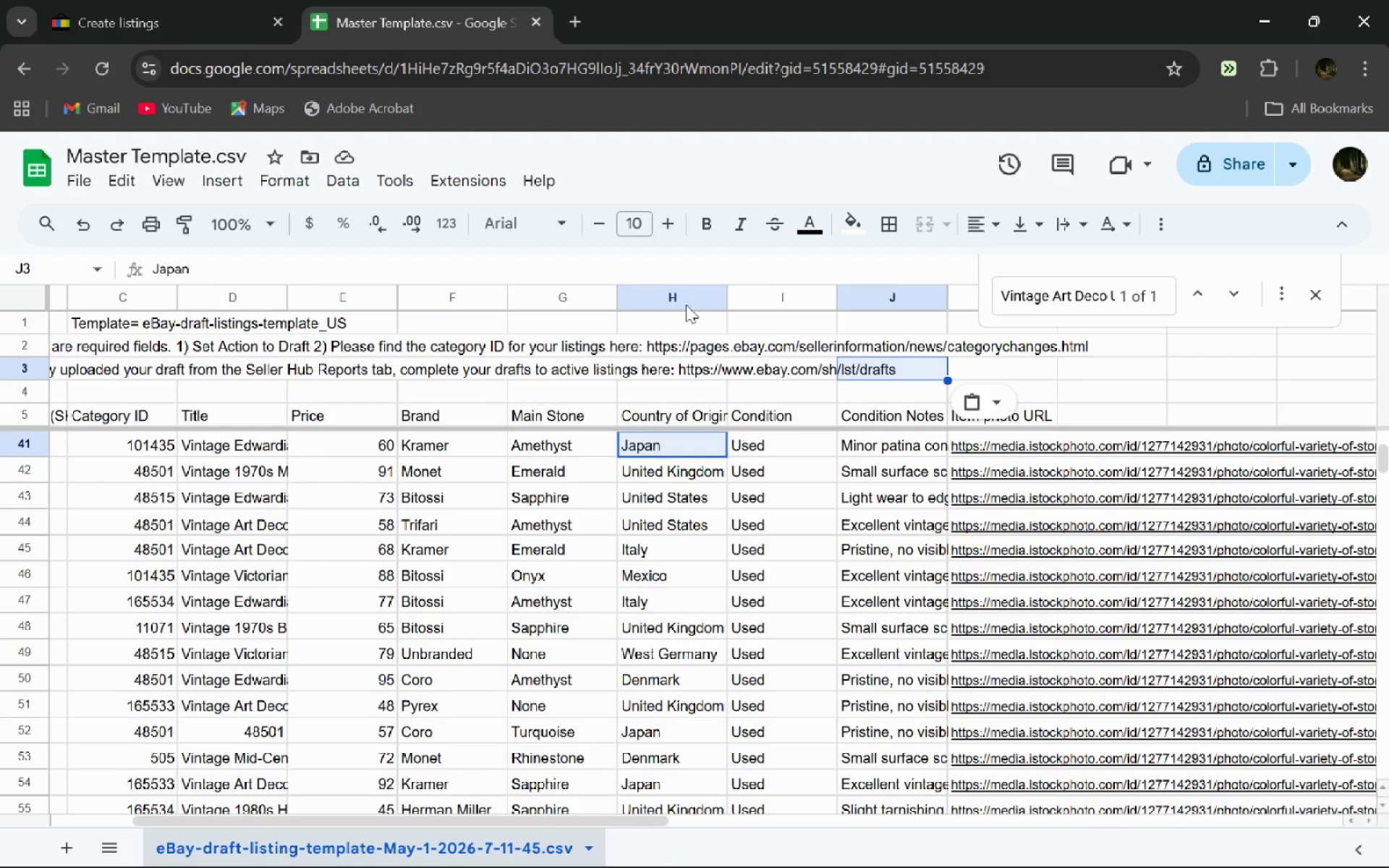 
key(Control+Tab)
 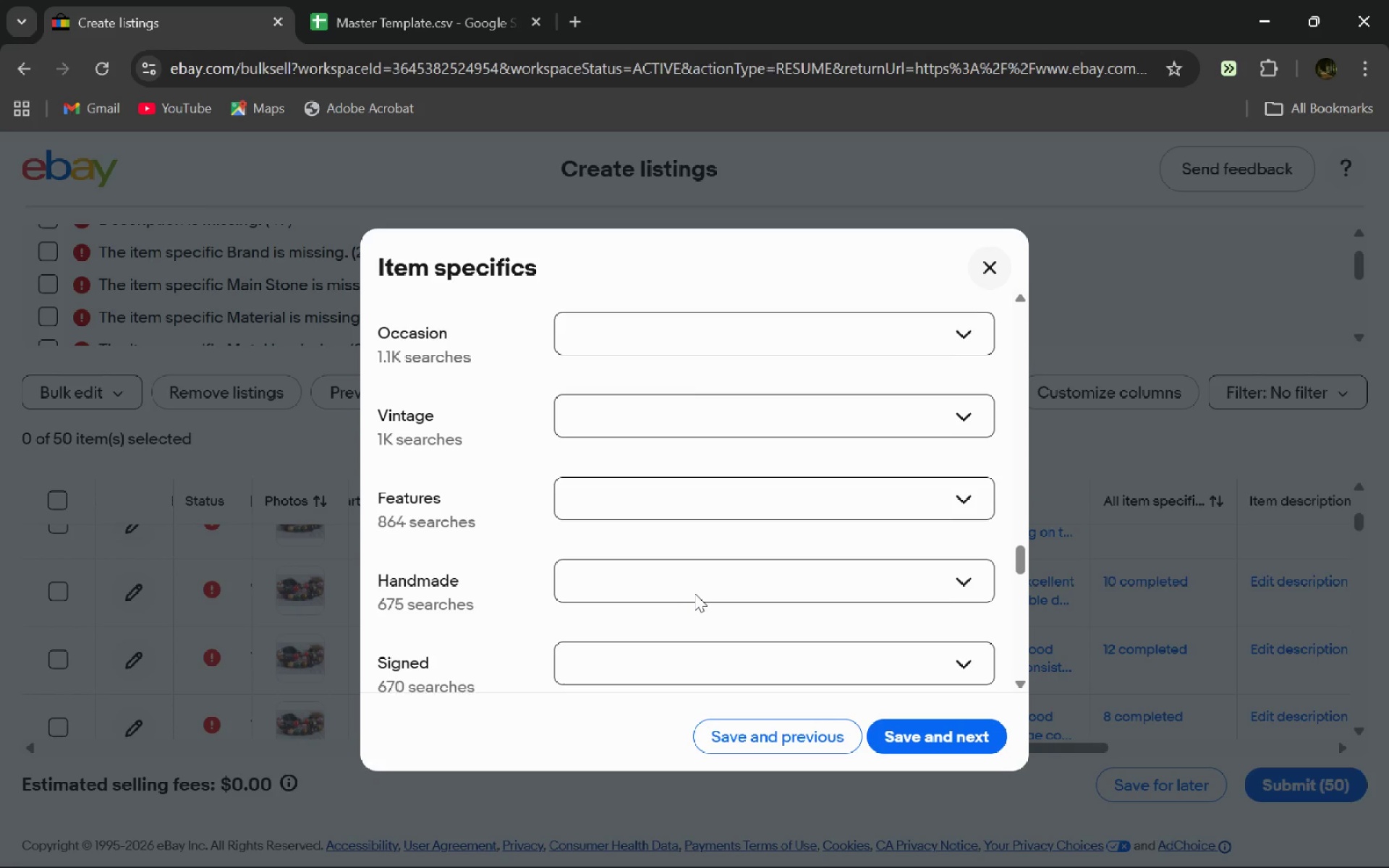 
wait(19.12)
 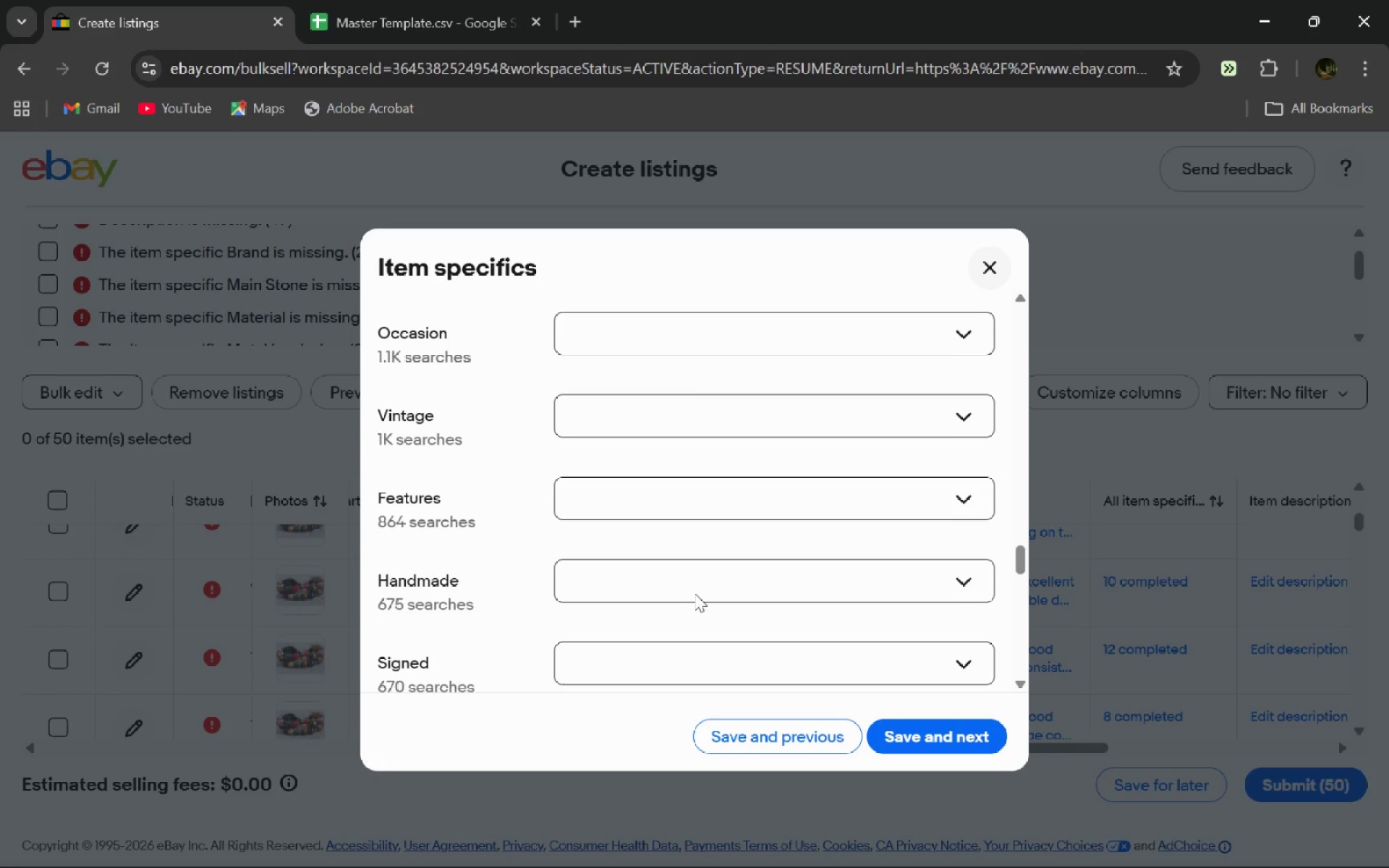 
left_click([692, 489])
 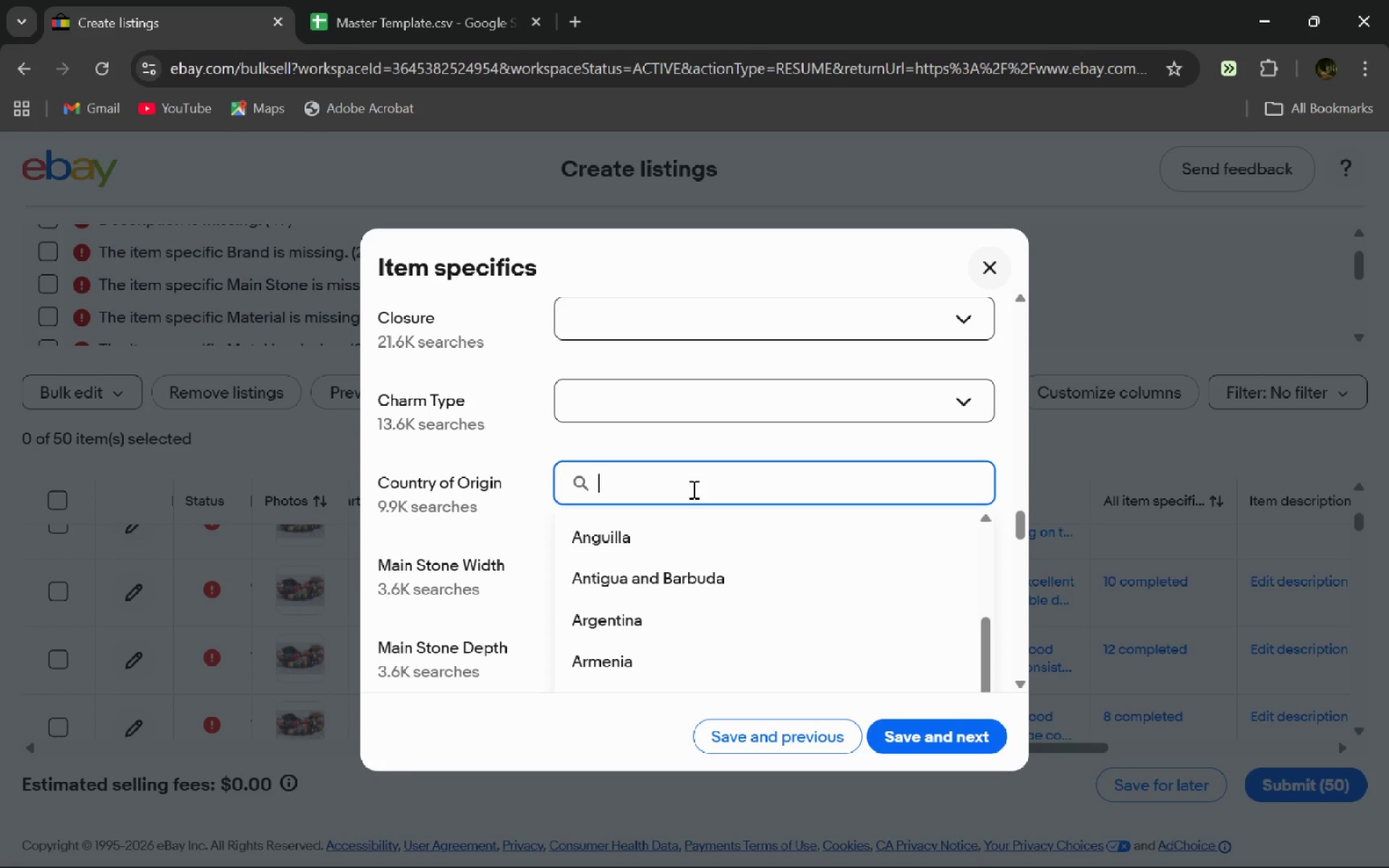 
key(Control+V)
 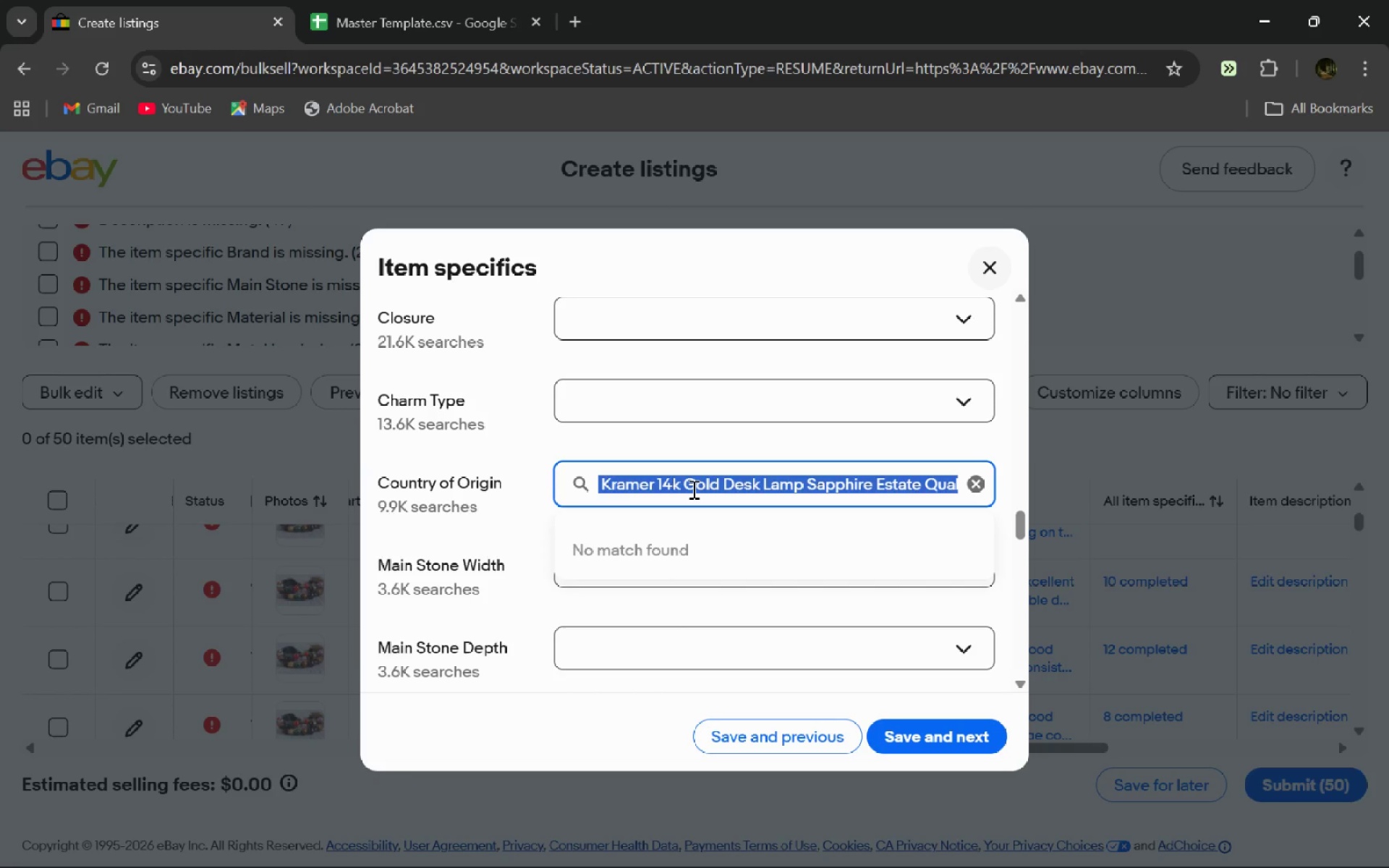 
key(Control+A)
 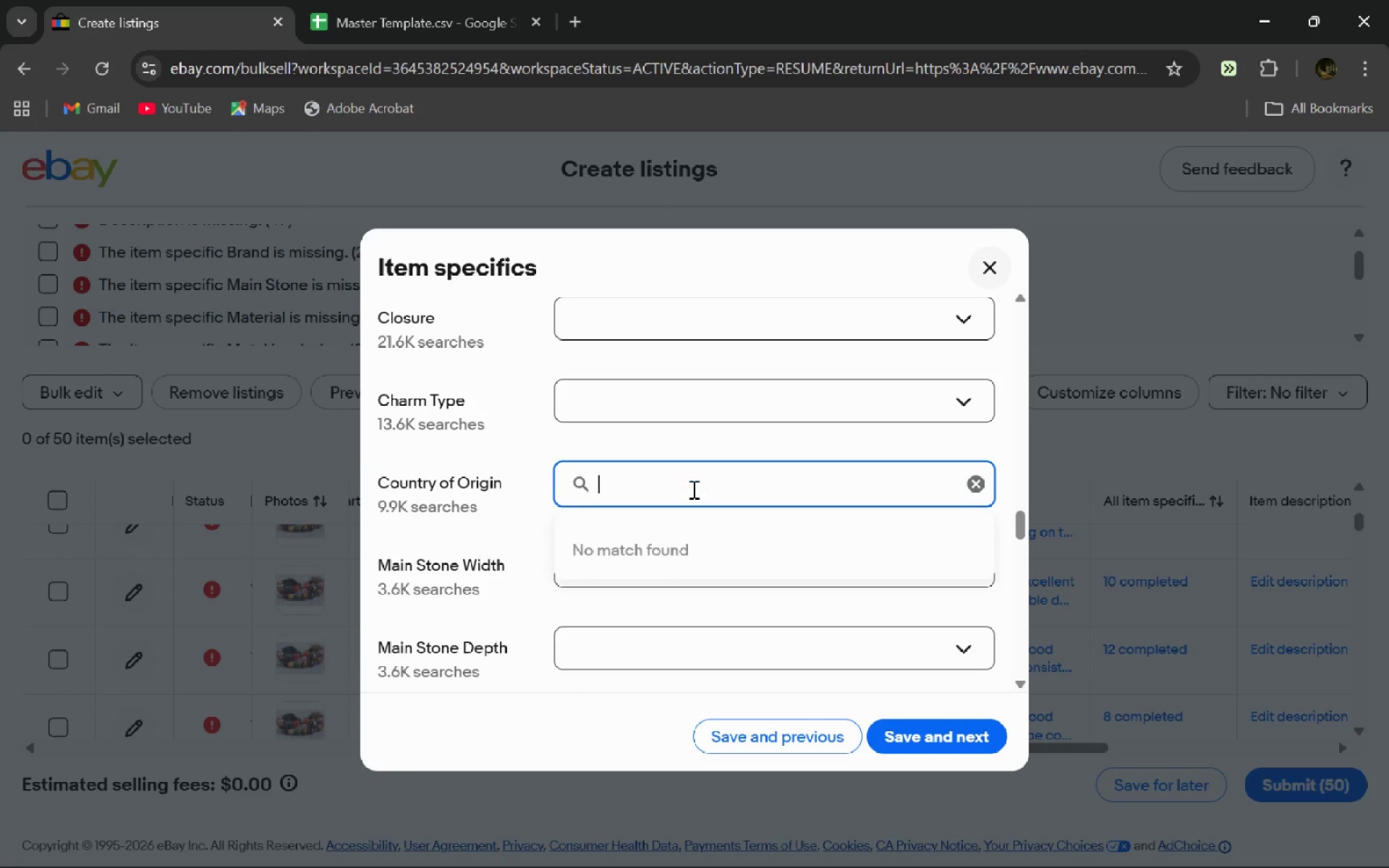 
key(Backspace)
type(Japan)
 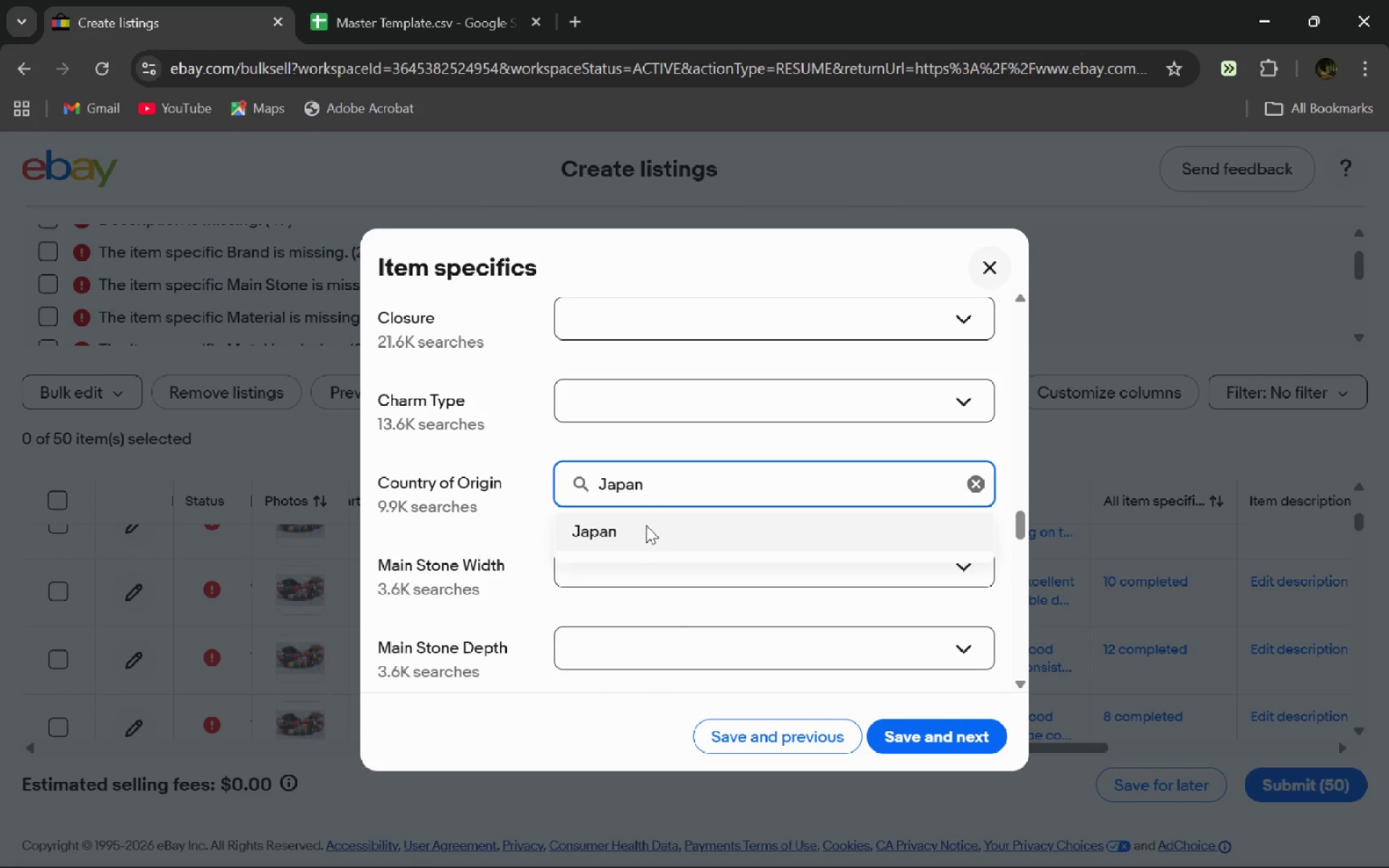 
left_click([646, 525])
 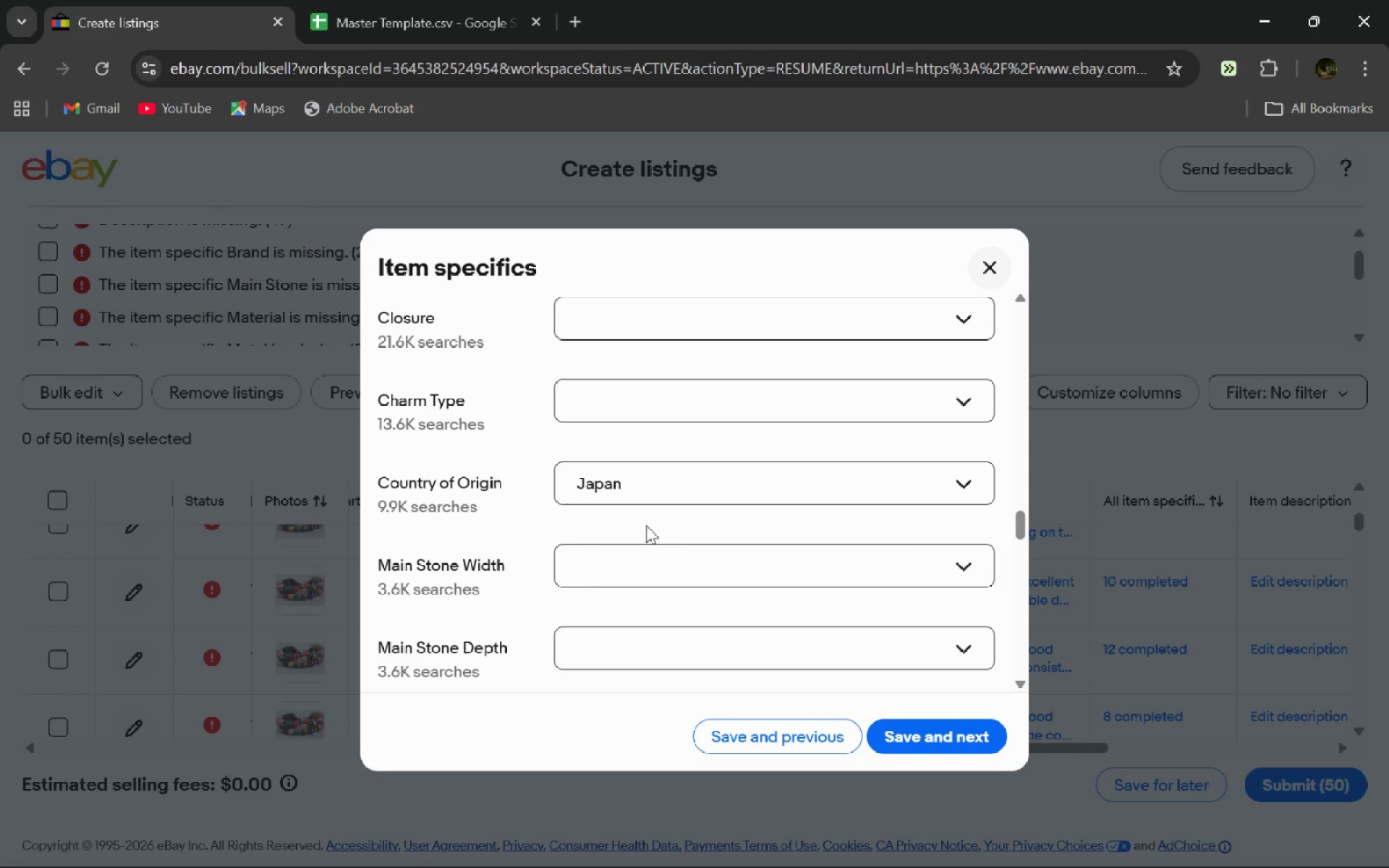 
key(Enter)
 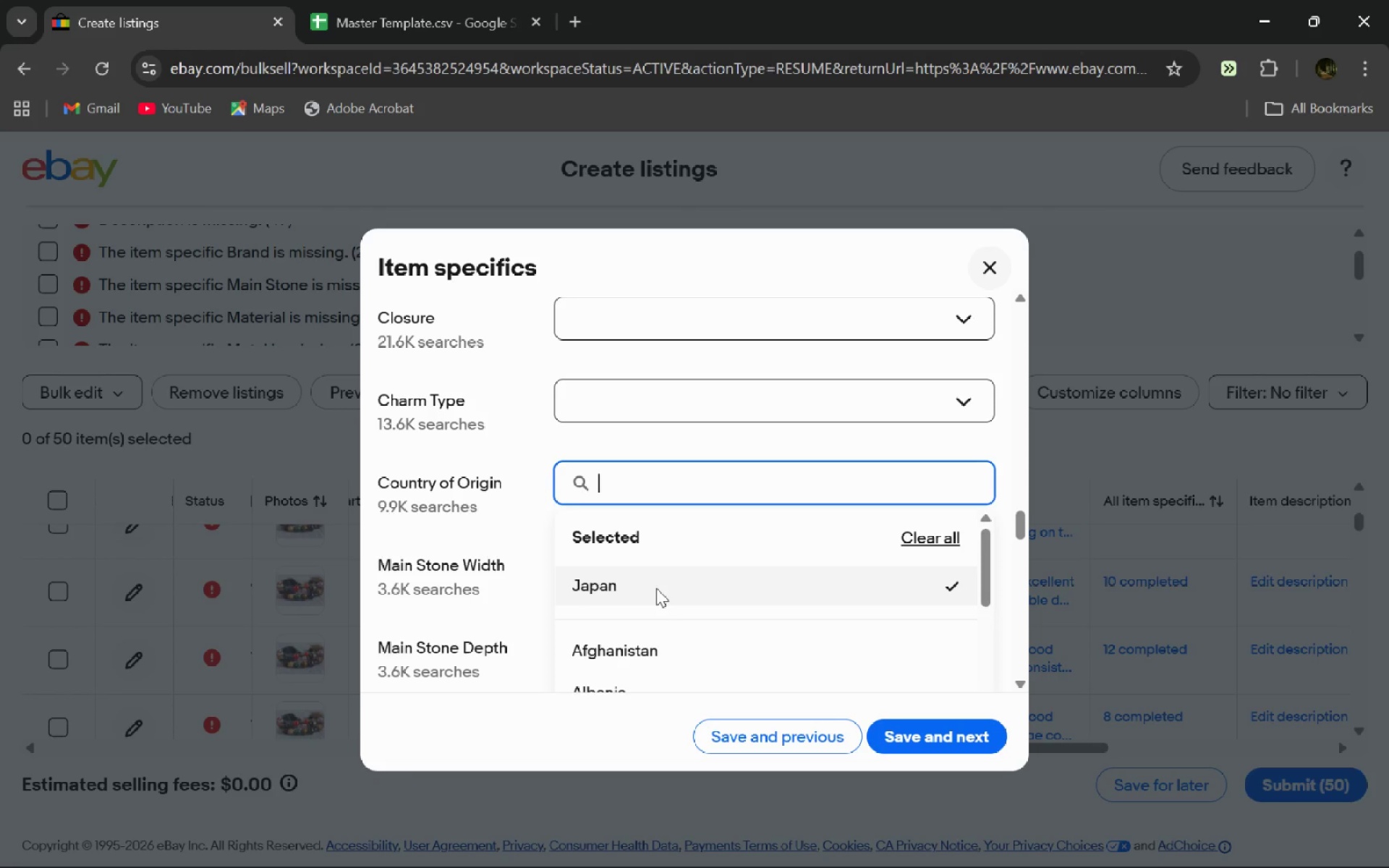 
double_click([656, 588])
 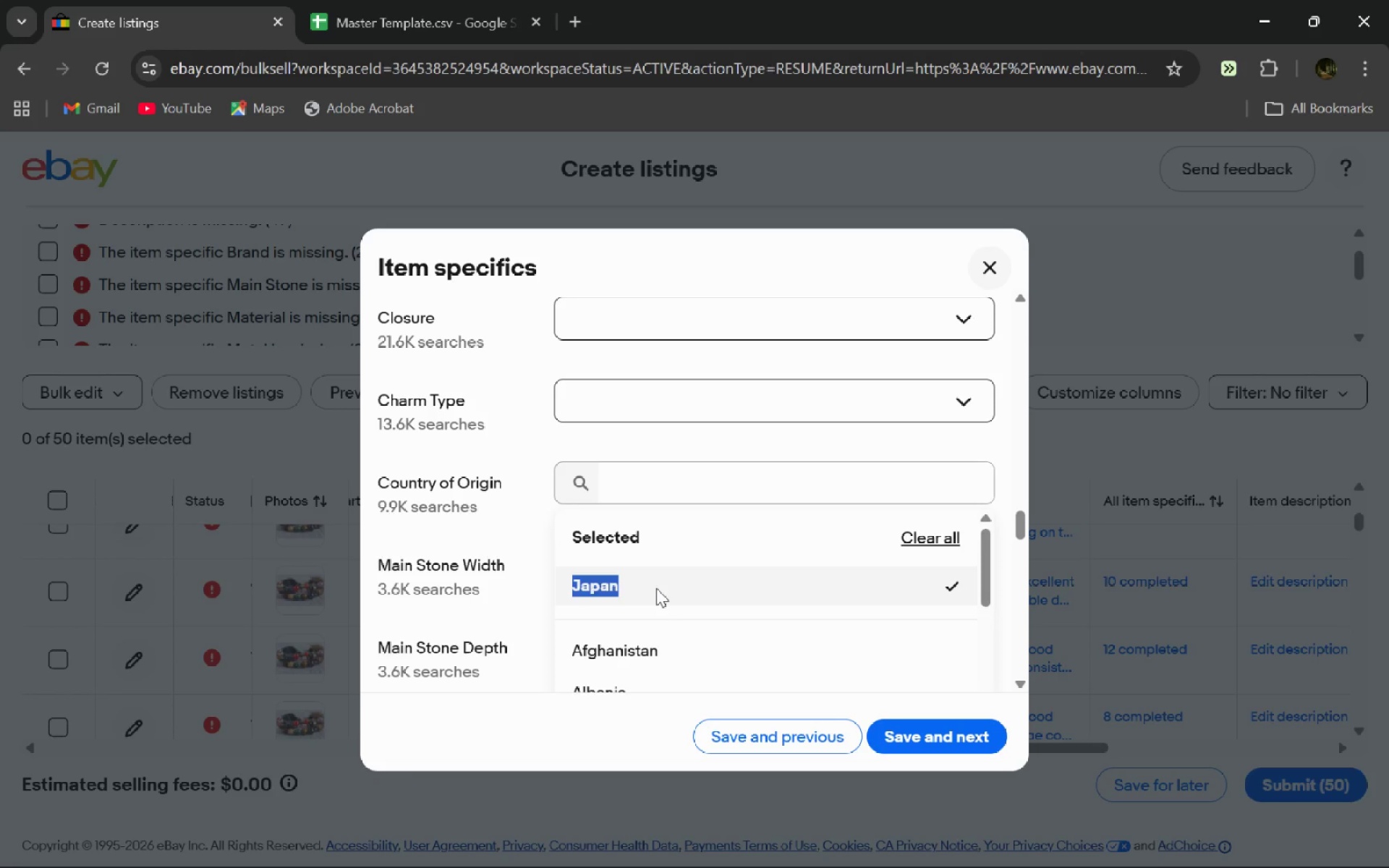 
left_click([656, 588])
 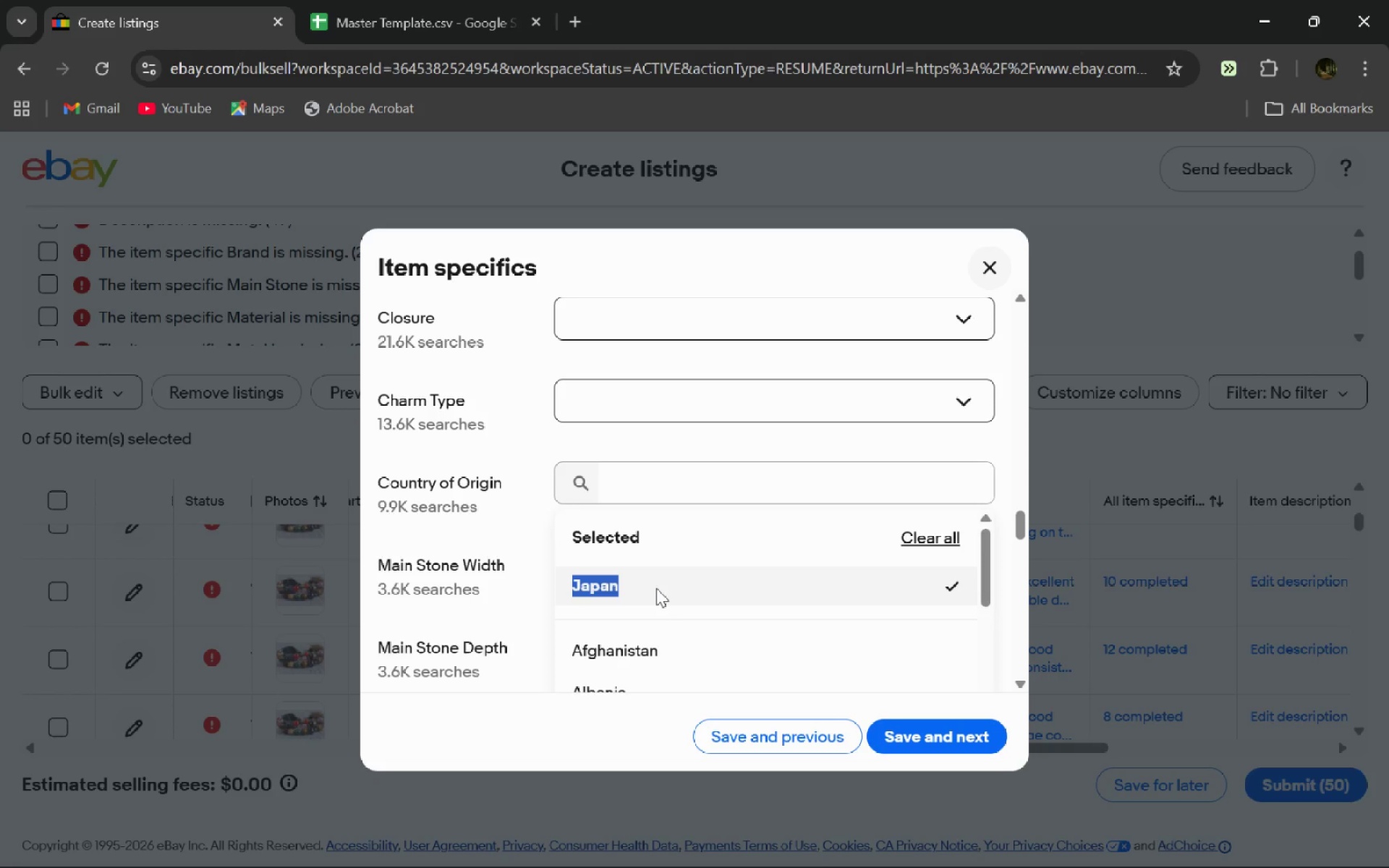 
left_click_drag(start_coordinate=[656, 588], to_coordinate=[650, 575])
 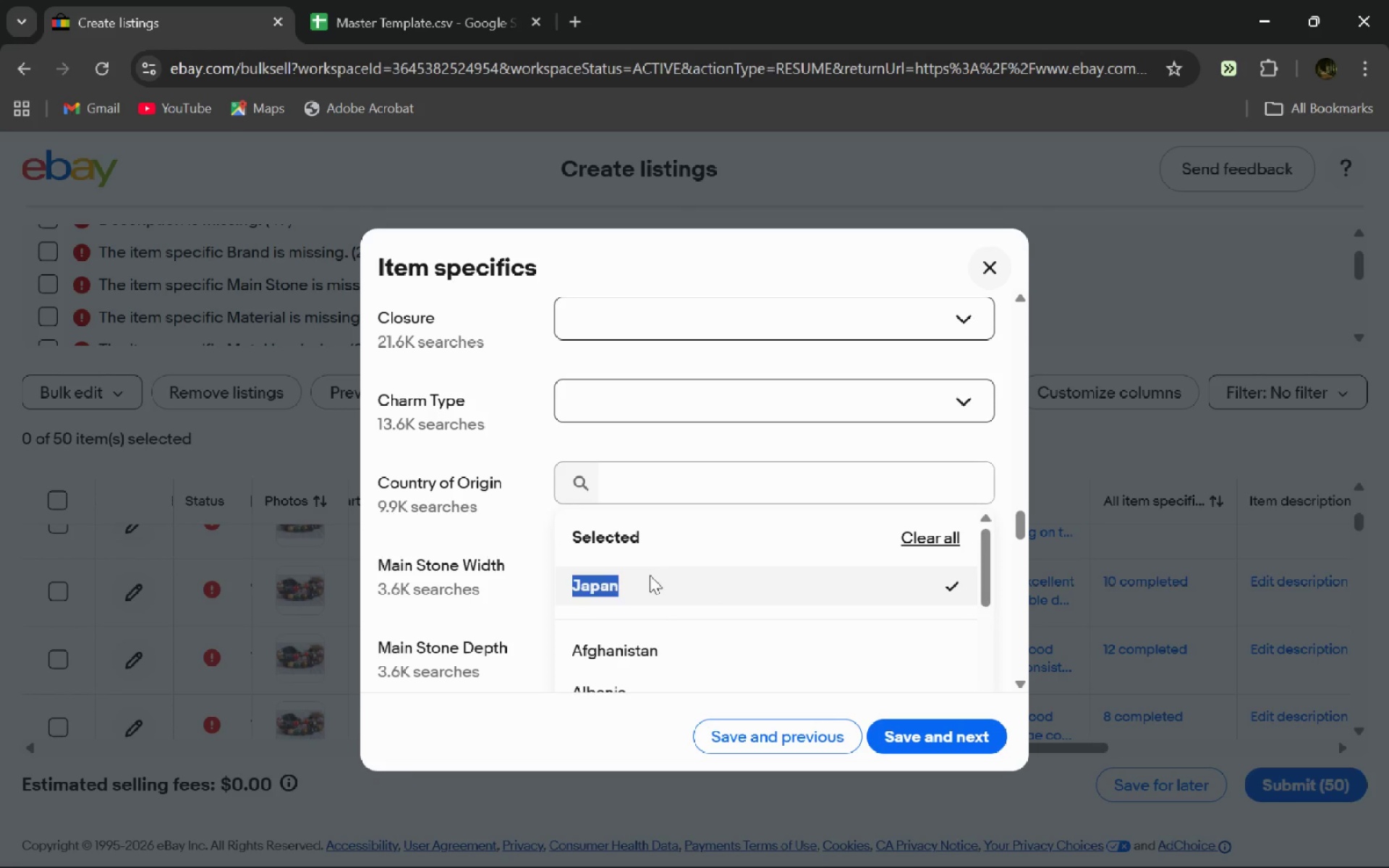 
left_click([650, 575])
 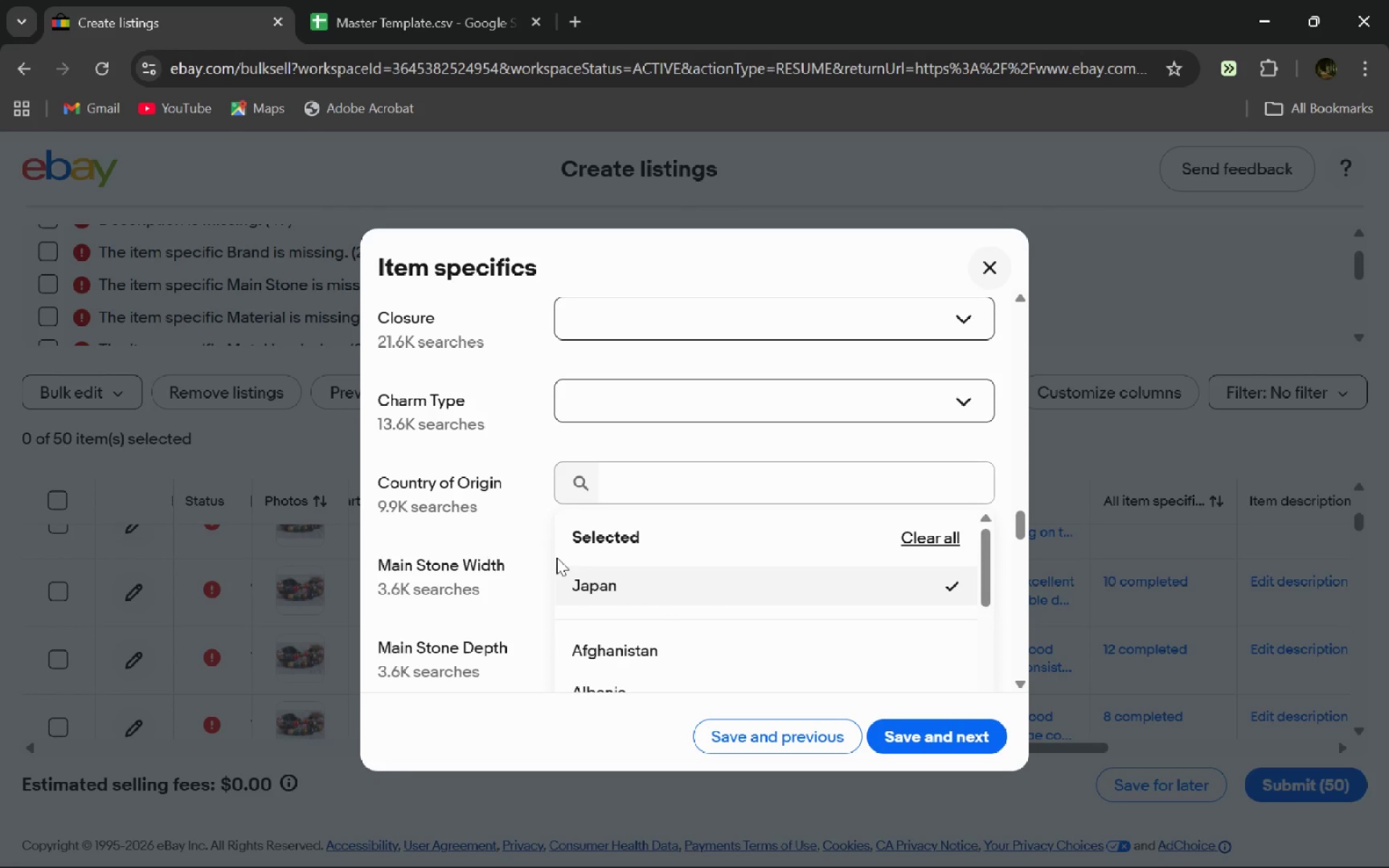 
left_click([521, 558])
 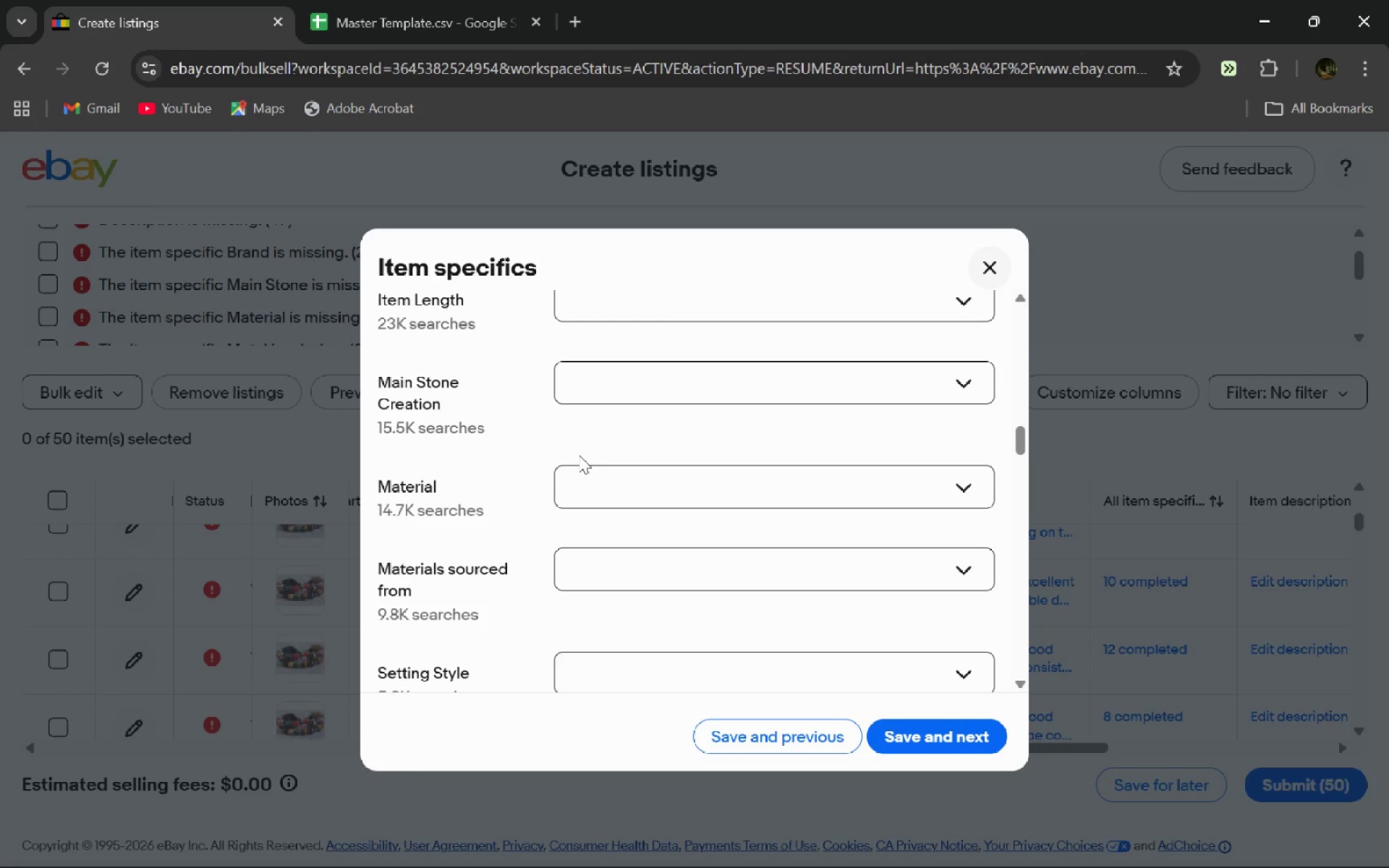 
wait(19.2)
 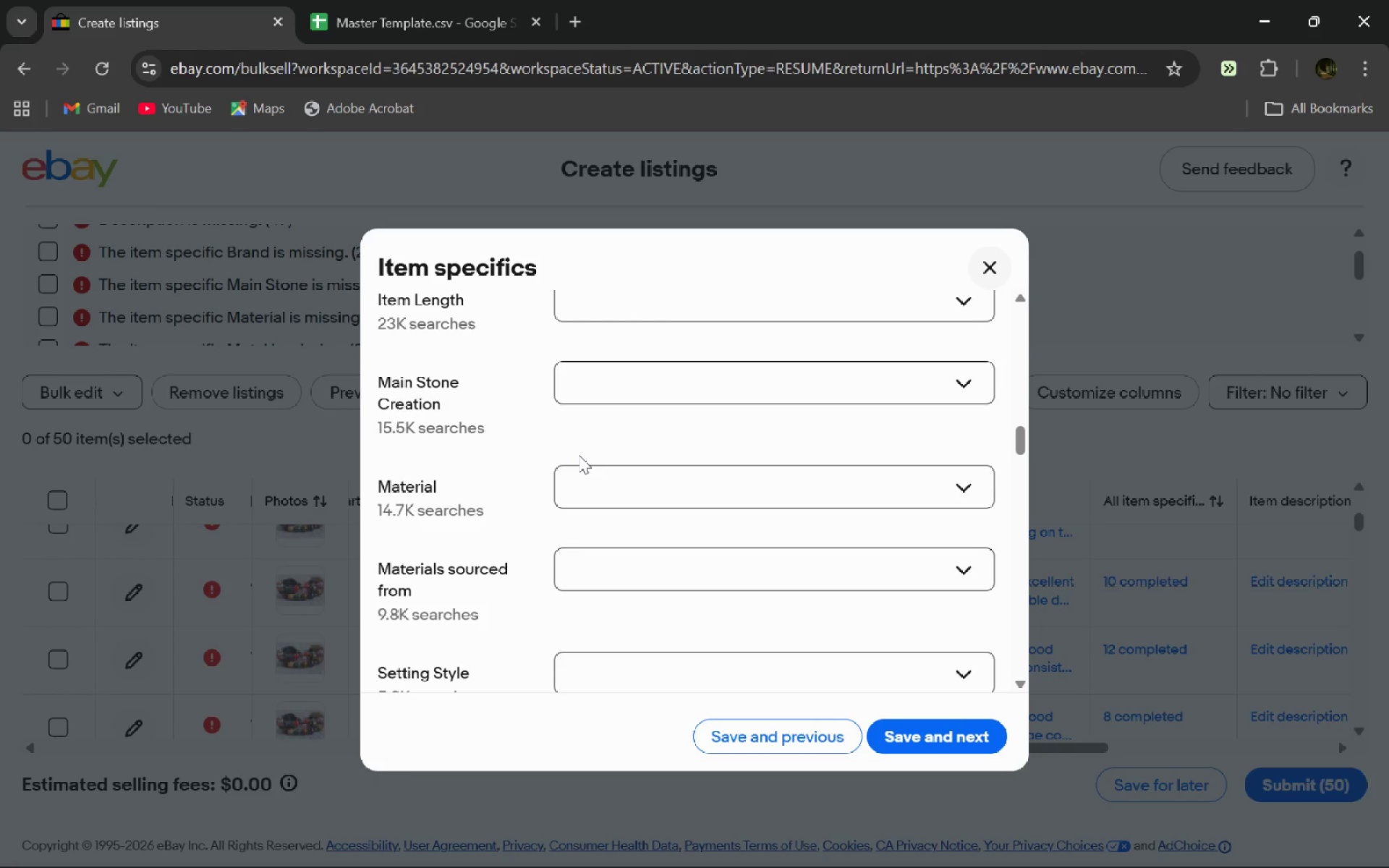 
left_click([648, 507])
 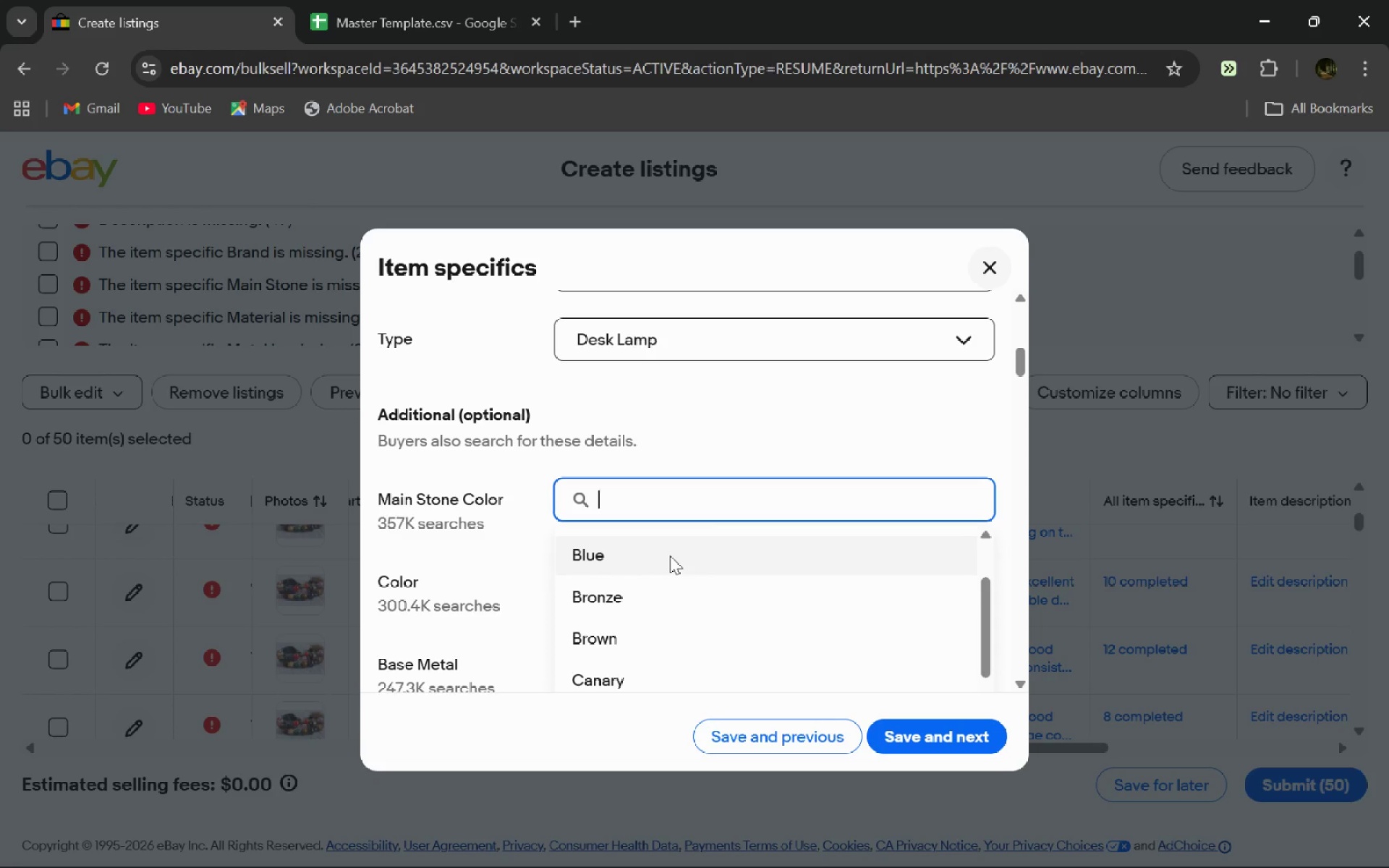 
wait(14.88)
 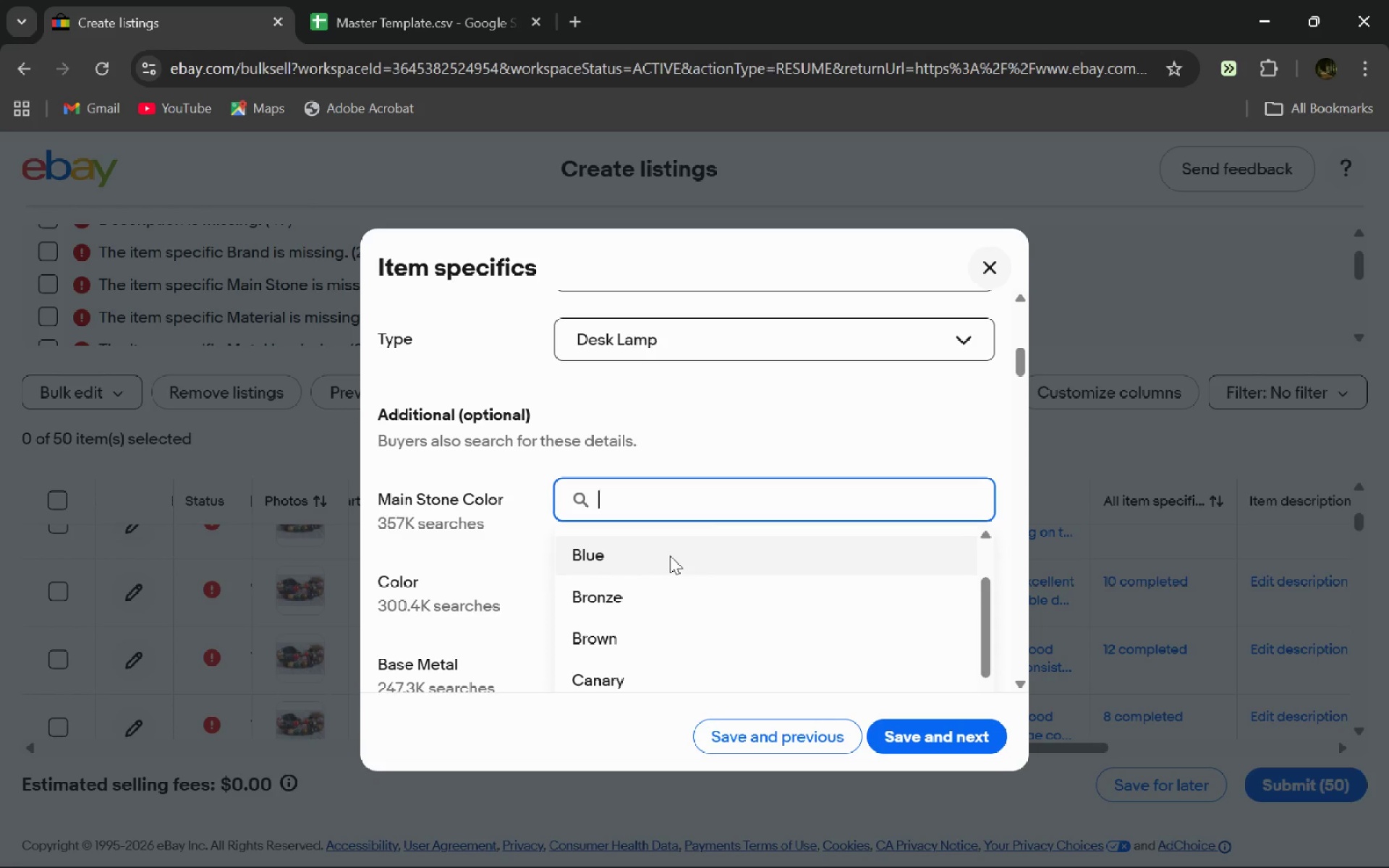 
left_click([946, 734])
 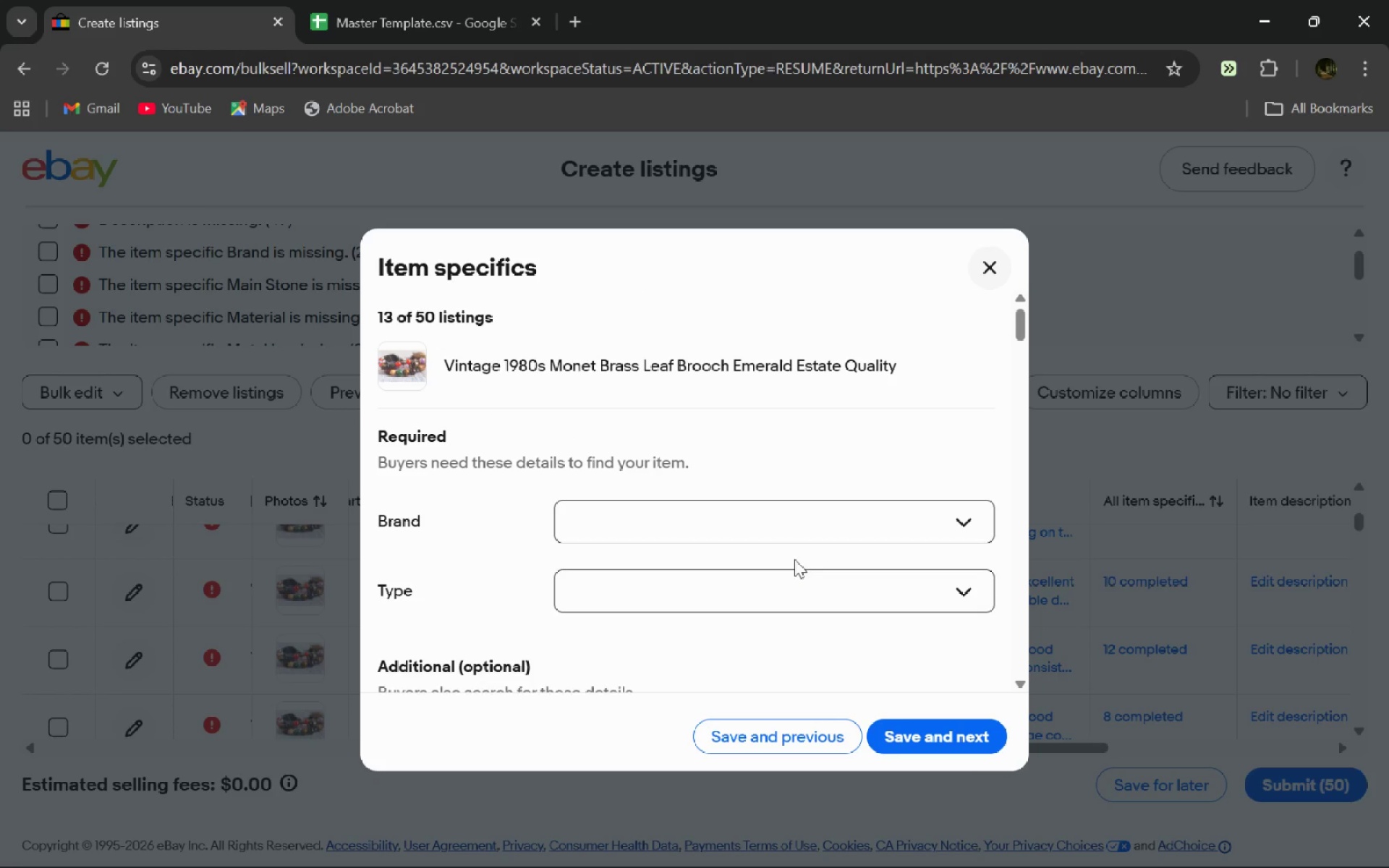 
key(Alt+Tab)
 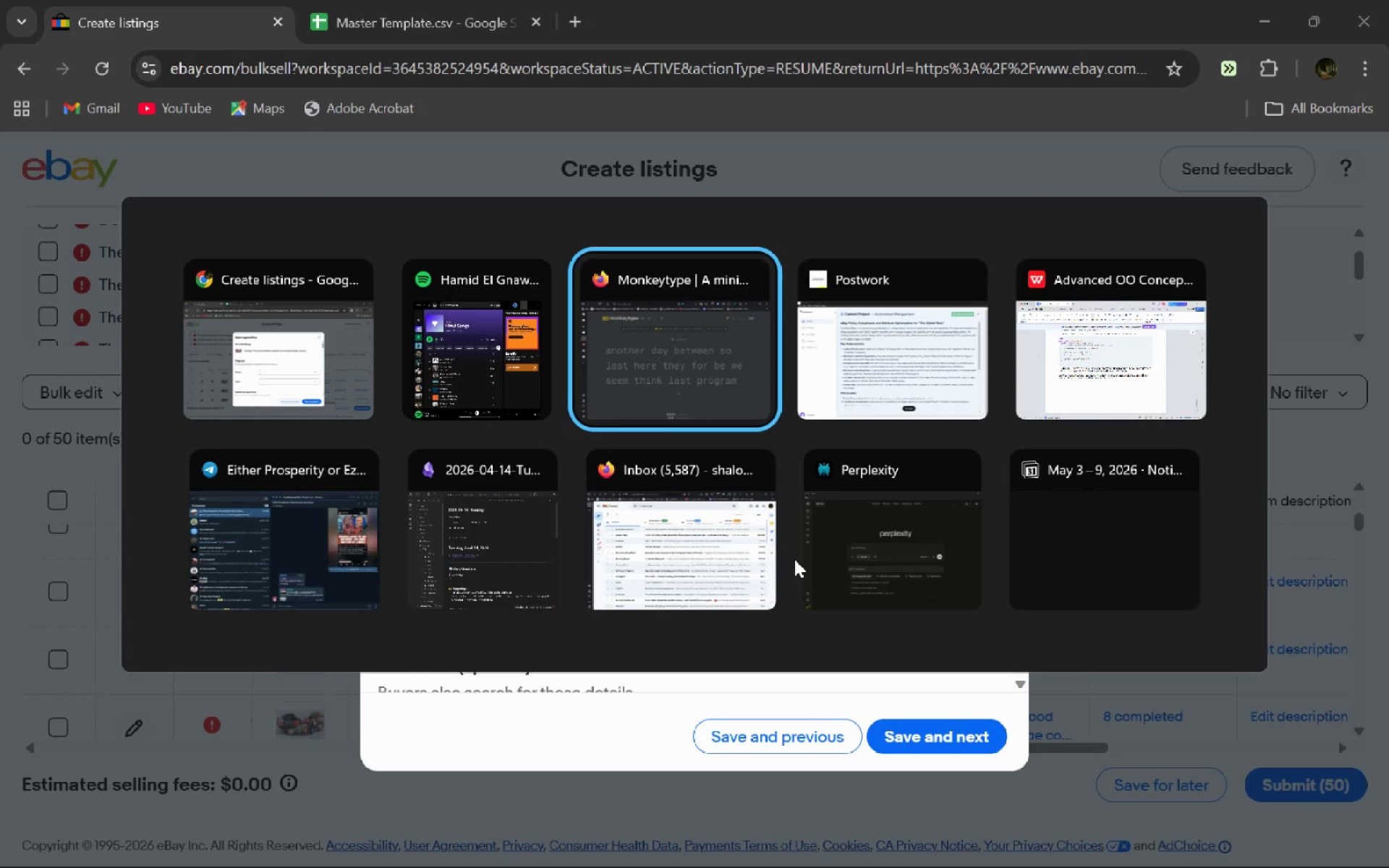 
key(Alt+Tab)
 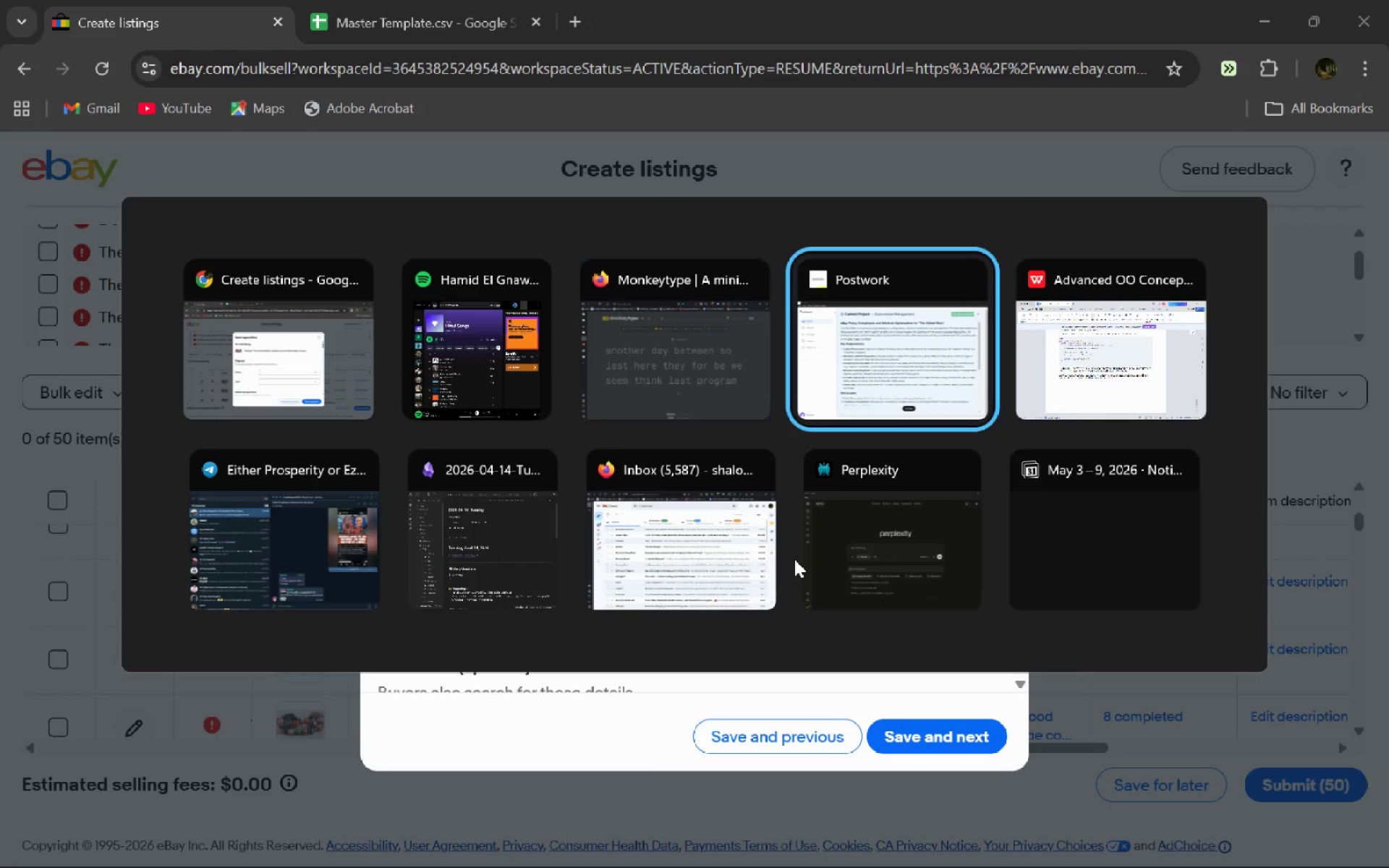 
key(Alt+Tab)